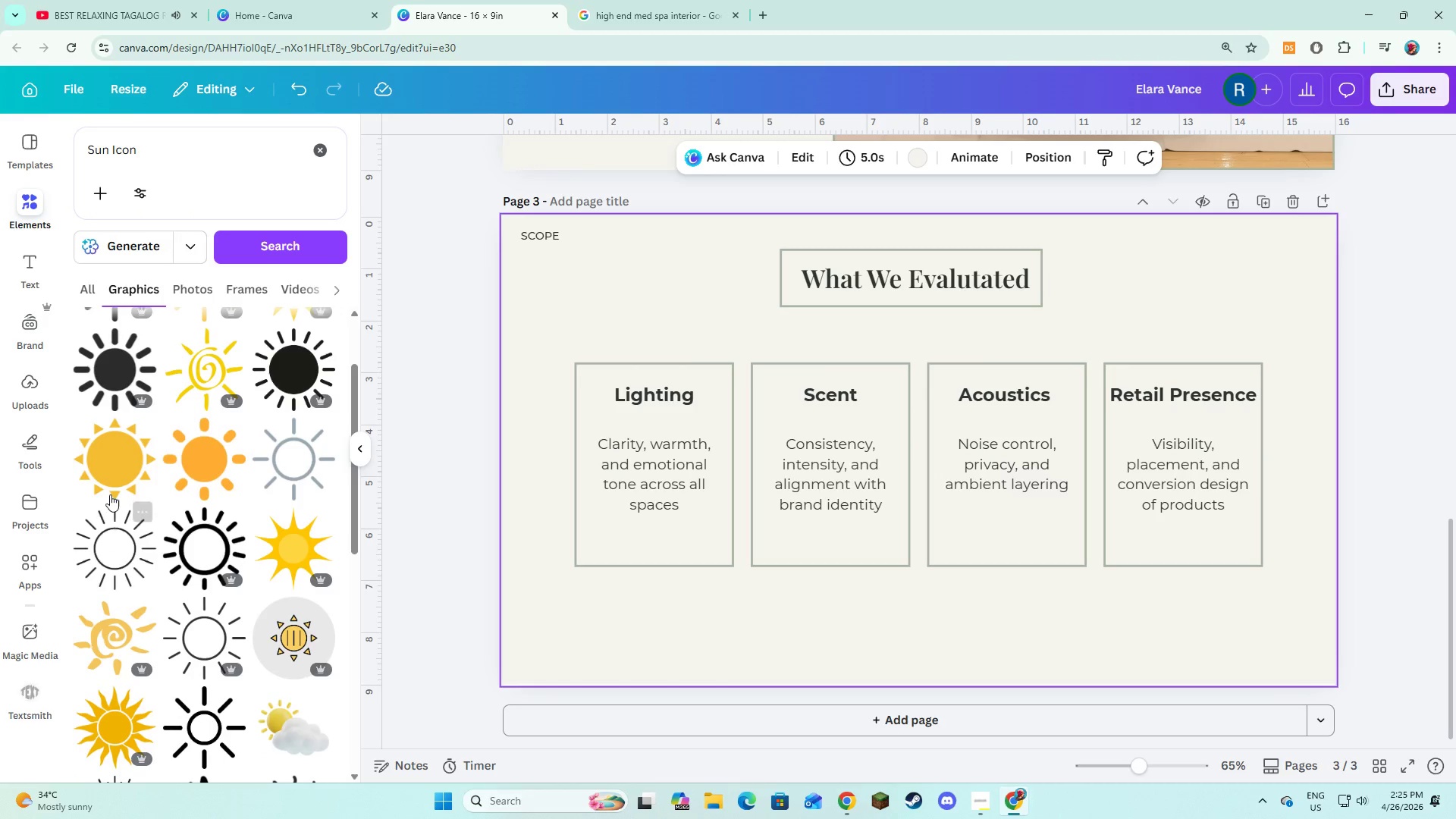 
scroll: coordinate [109, 513], scroll_direction: up, amount: 2.0
 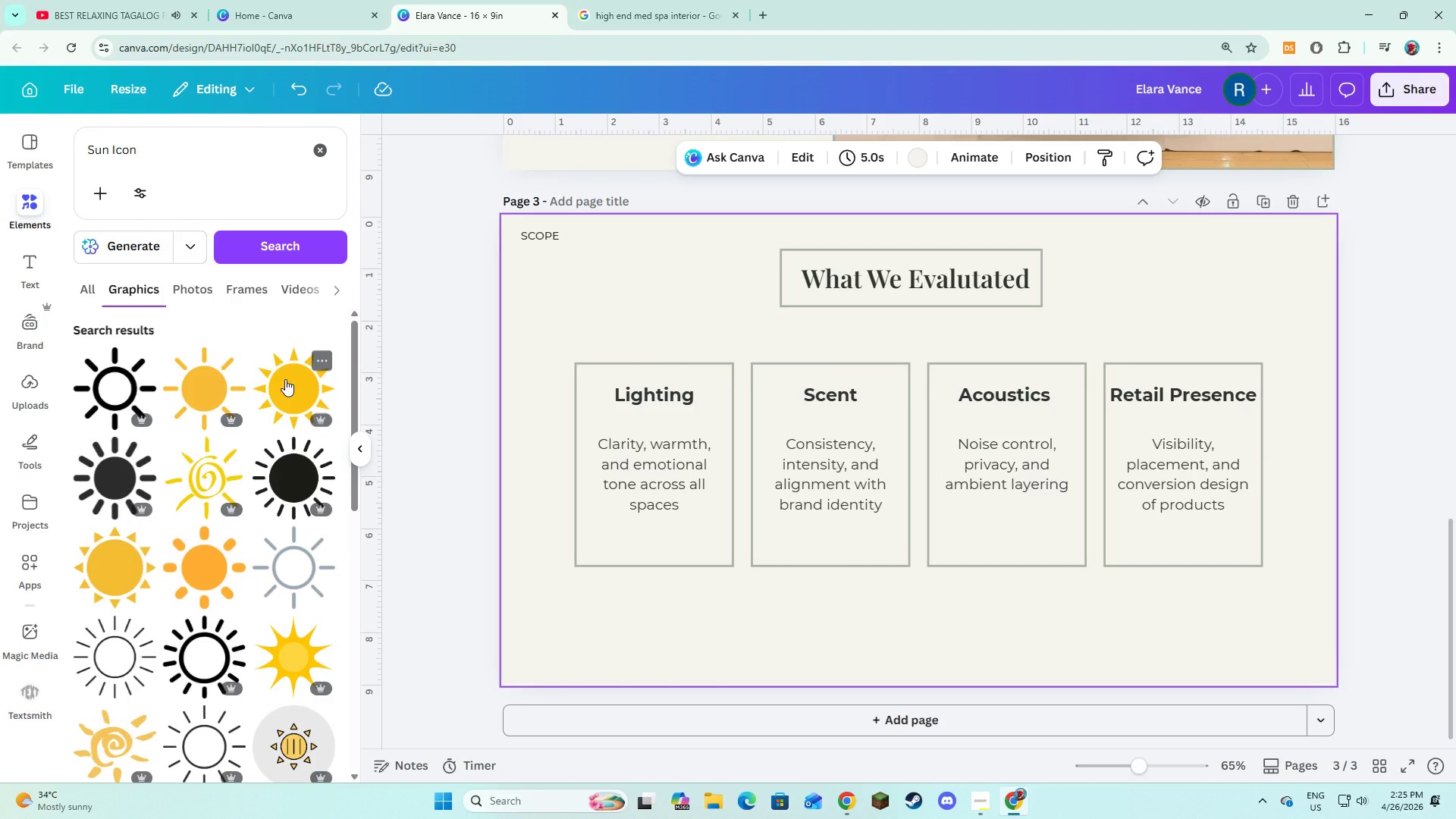 
left_click([285, 379])
 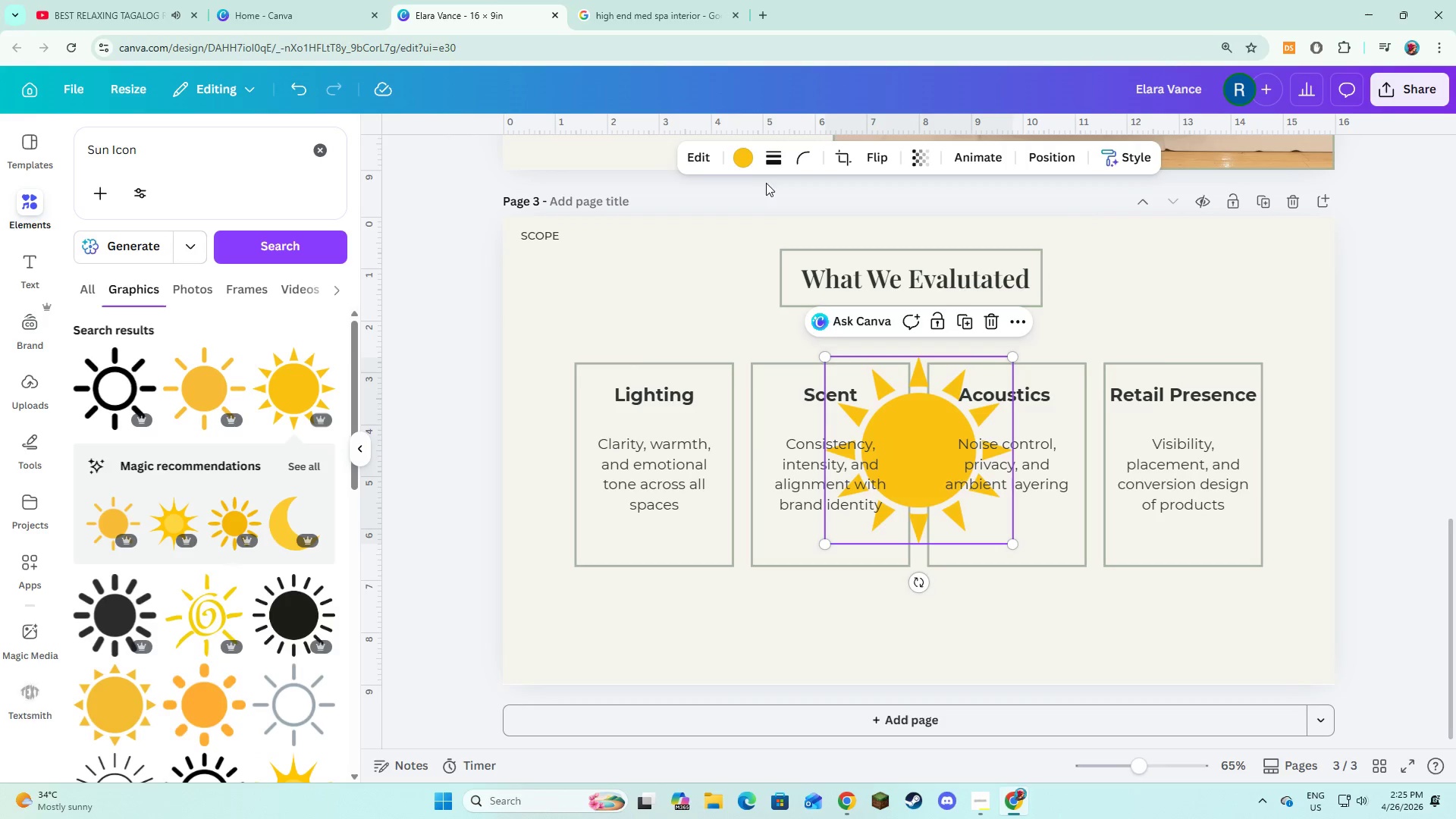 
left_click([753, 164])
 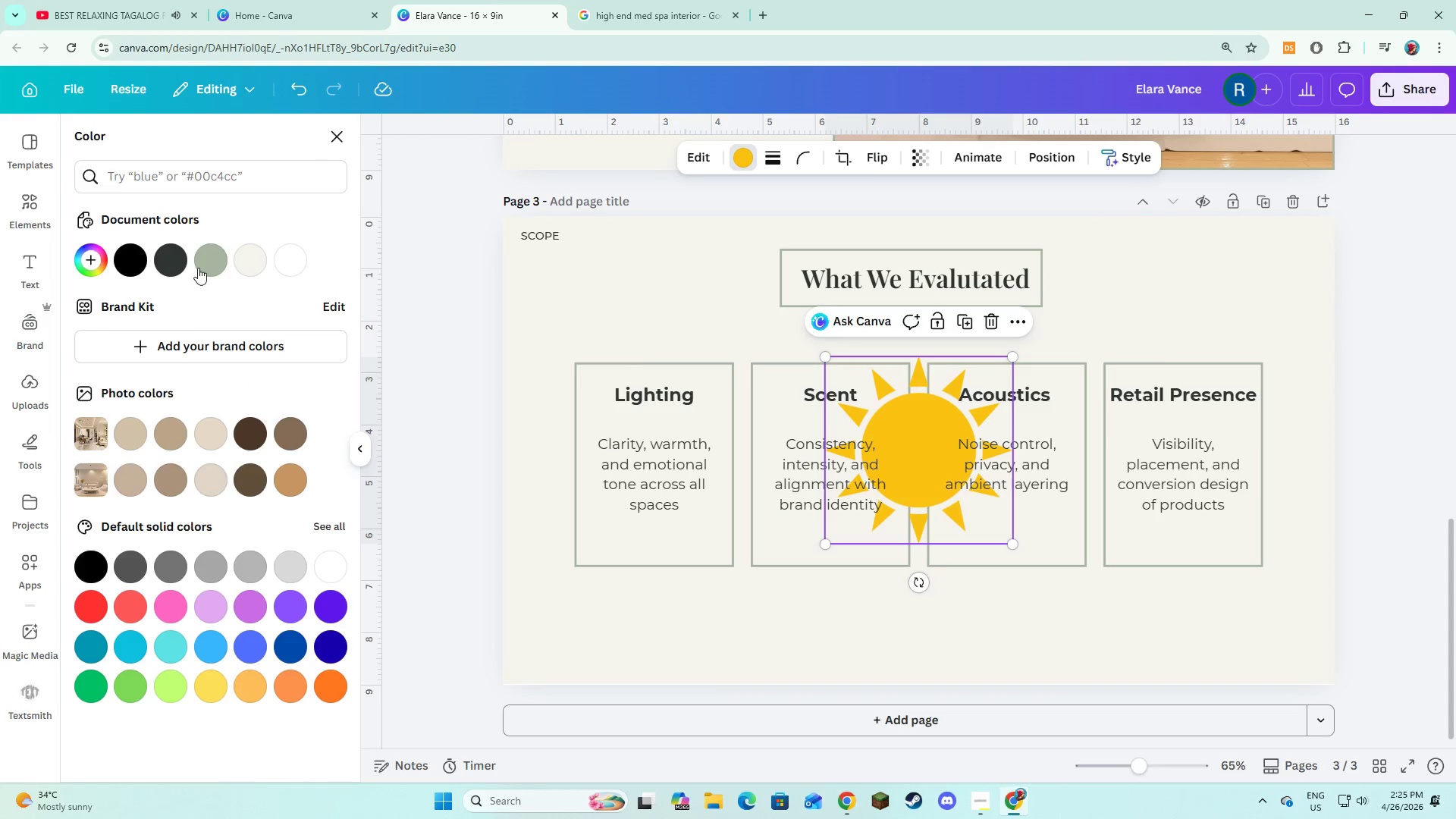 
left_click([200, 263])
 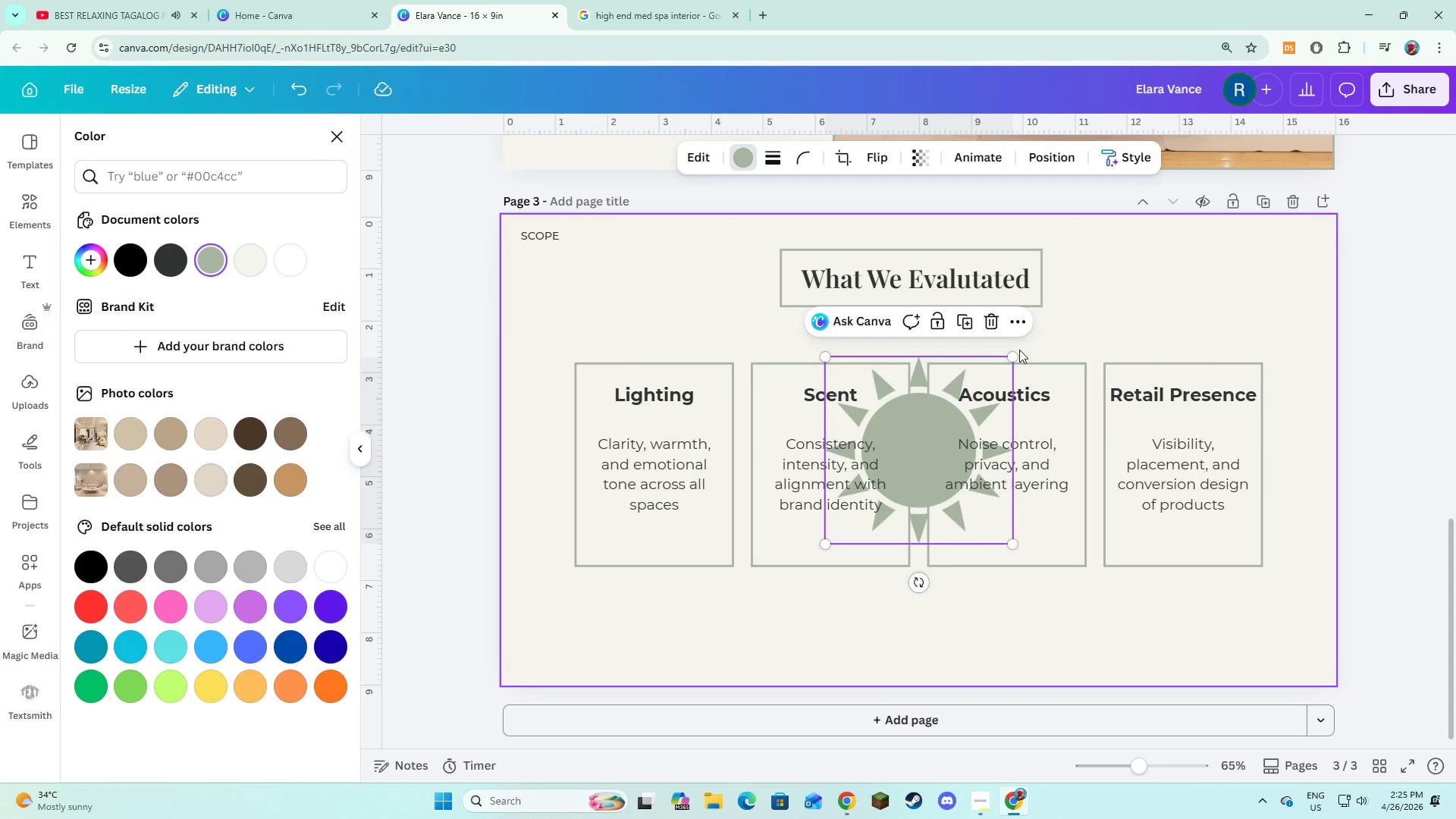 
left_click_drag(start_coordinate=[1013, 355], to_coordinate=[971, 444])
 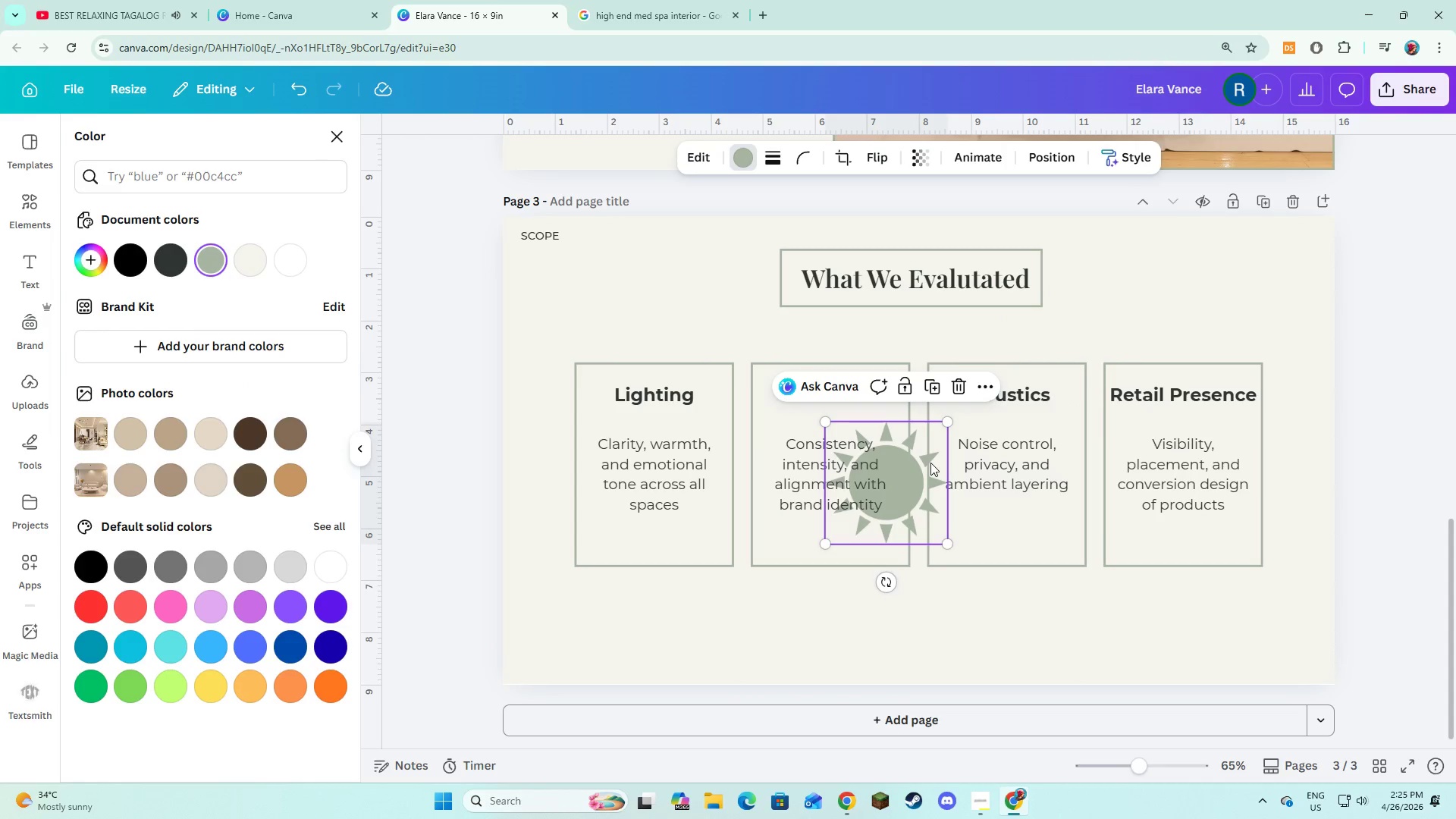 
left_click_drag(start_coordinate=[930, 463], to_coordinate=[698, 570])
 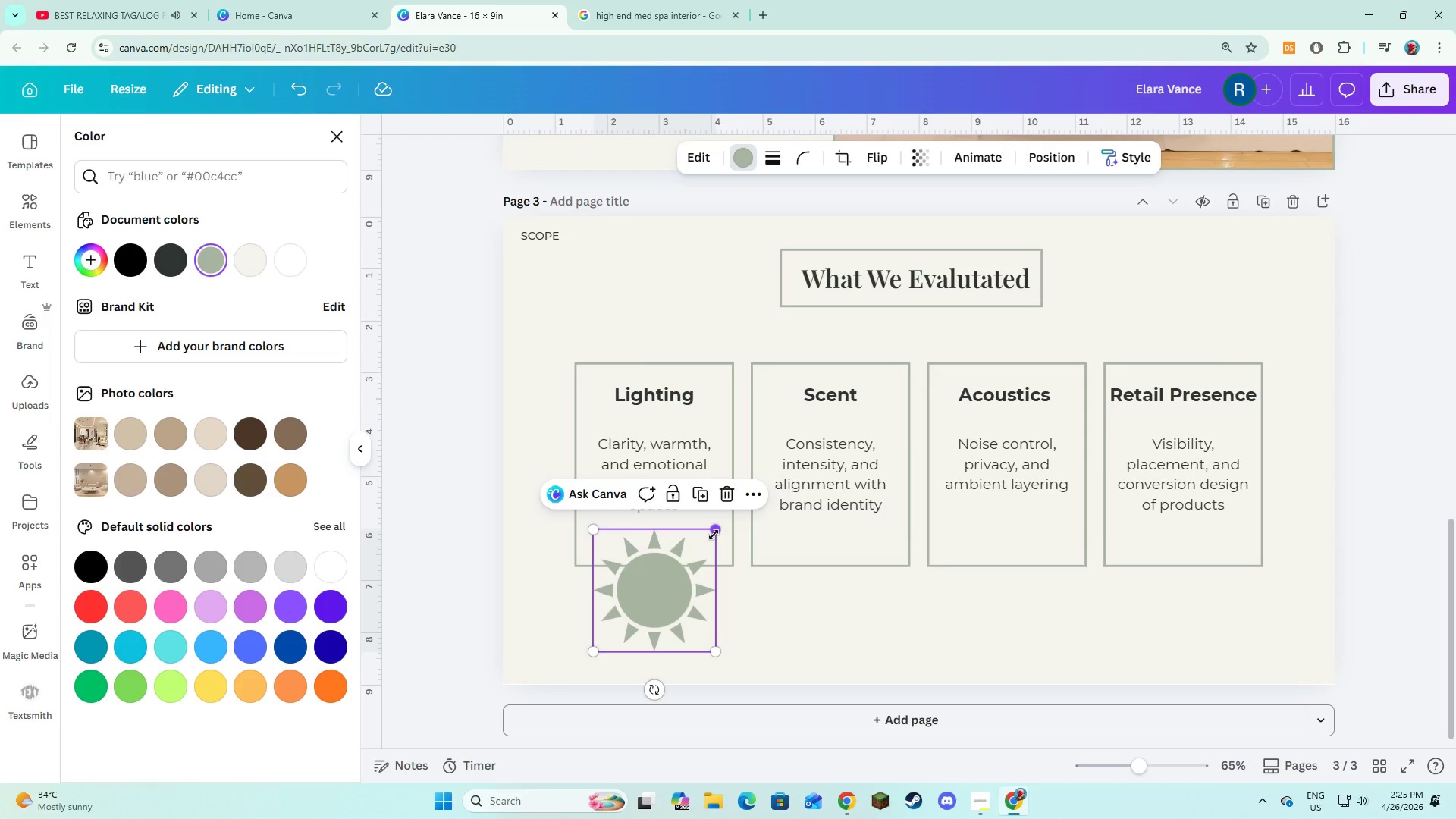 
left_click_drag(start_coordinate=[714, 534], to_coordinate=[710, 545])
 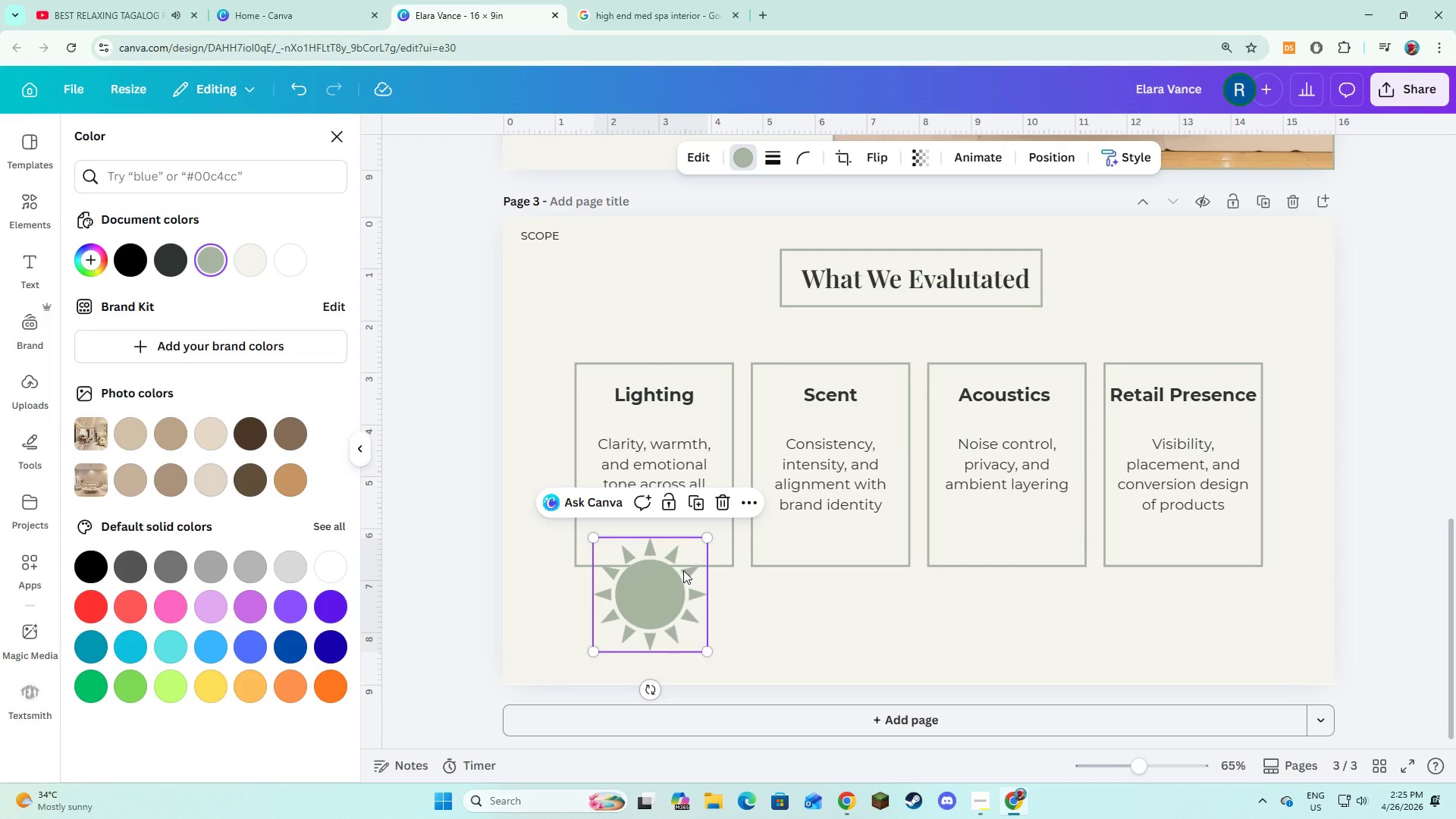 
left_click_drag(start_coordinate=[683, 570], to_coordinate=[689, 567])
 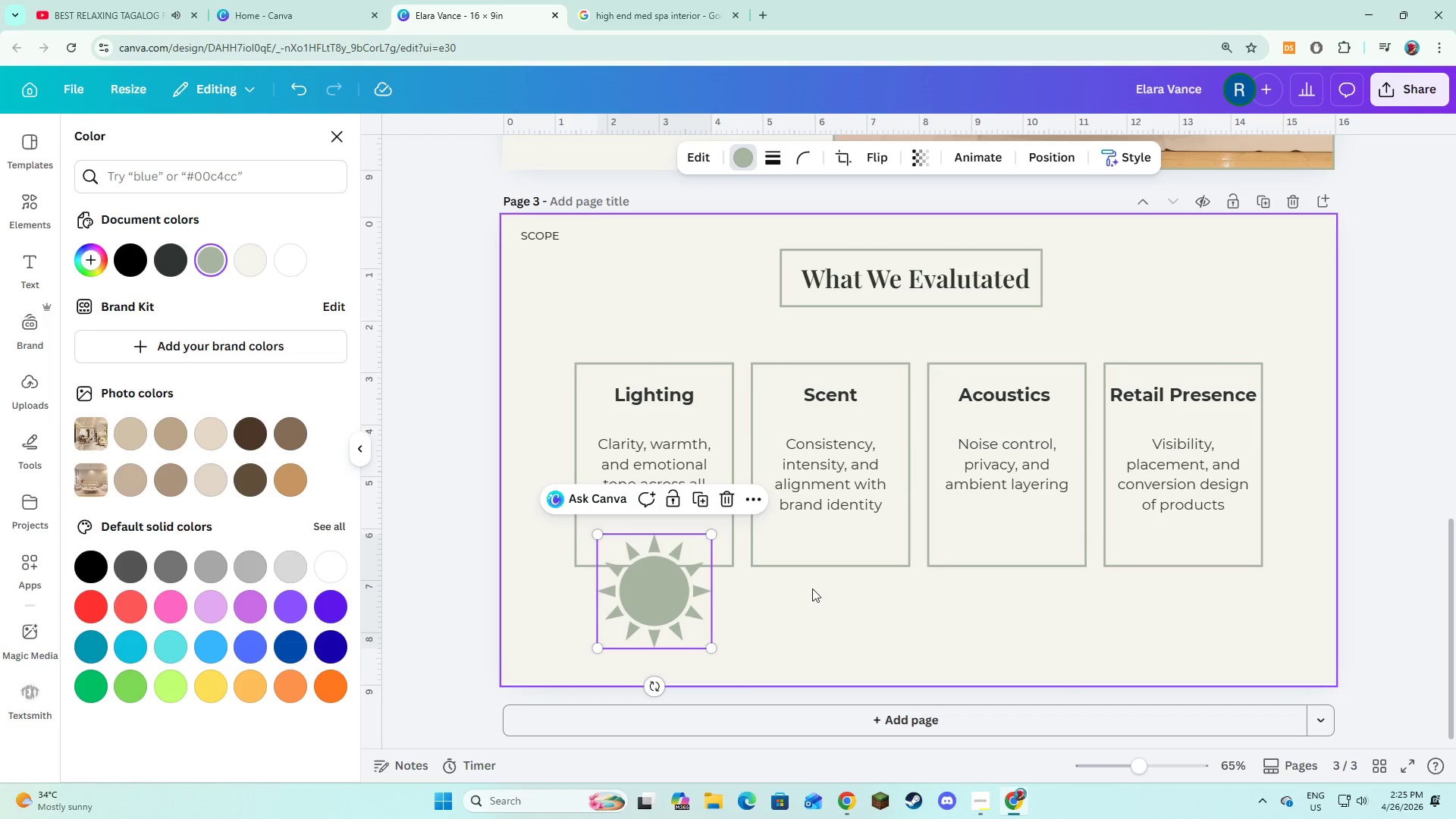 
left_click([812, 588])
 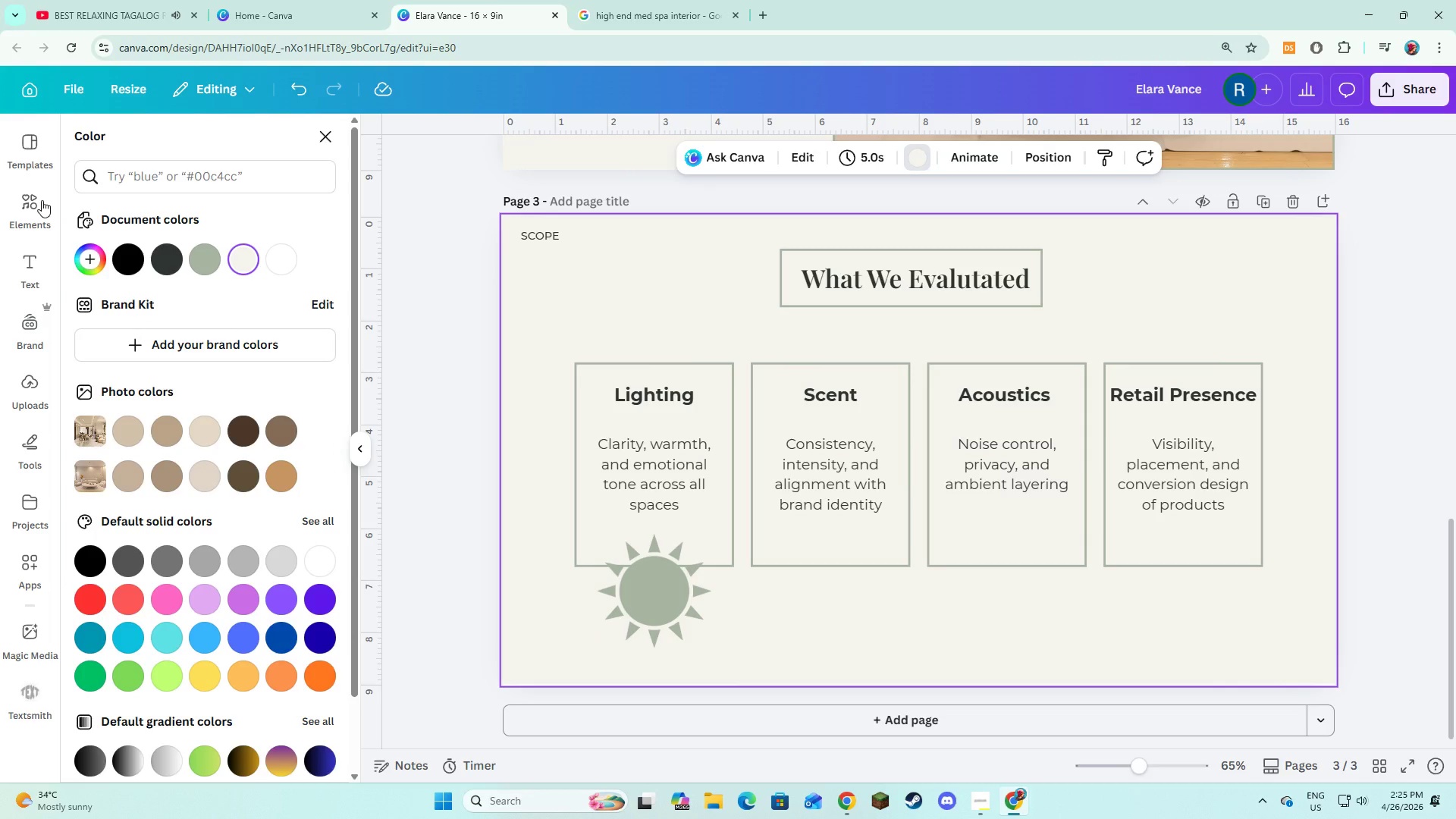 
double_click([19, 200])
 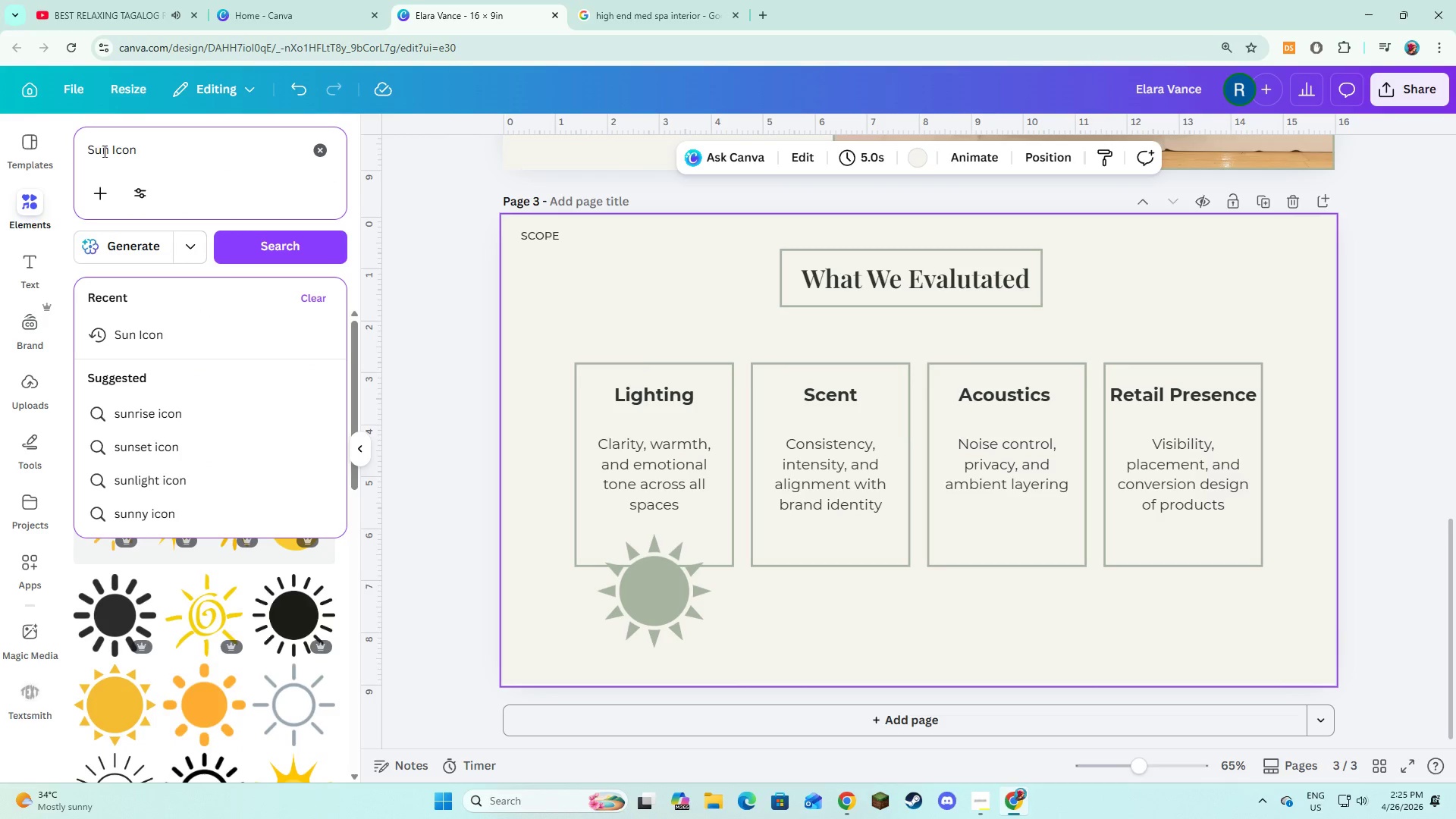 
left_click_drag(start_coordinate=[108, 152], to_coordinate=[63, 149])
 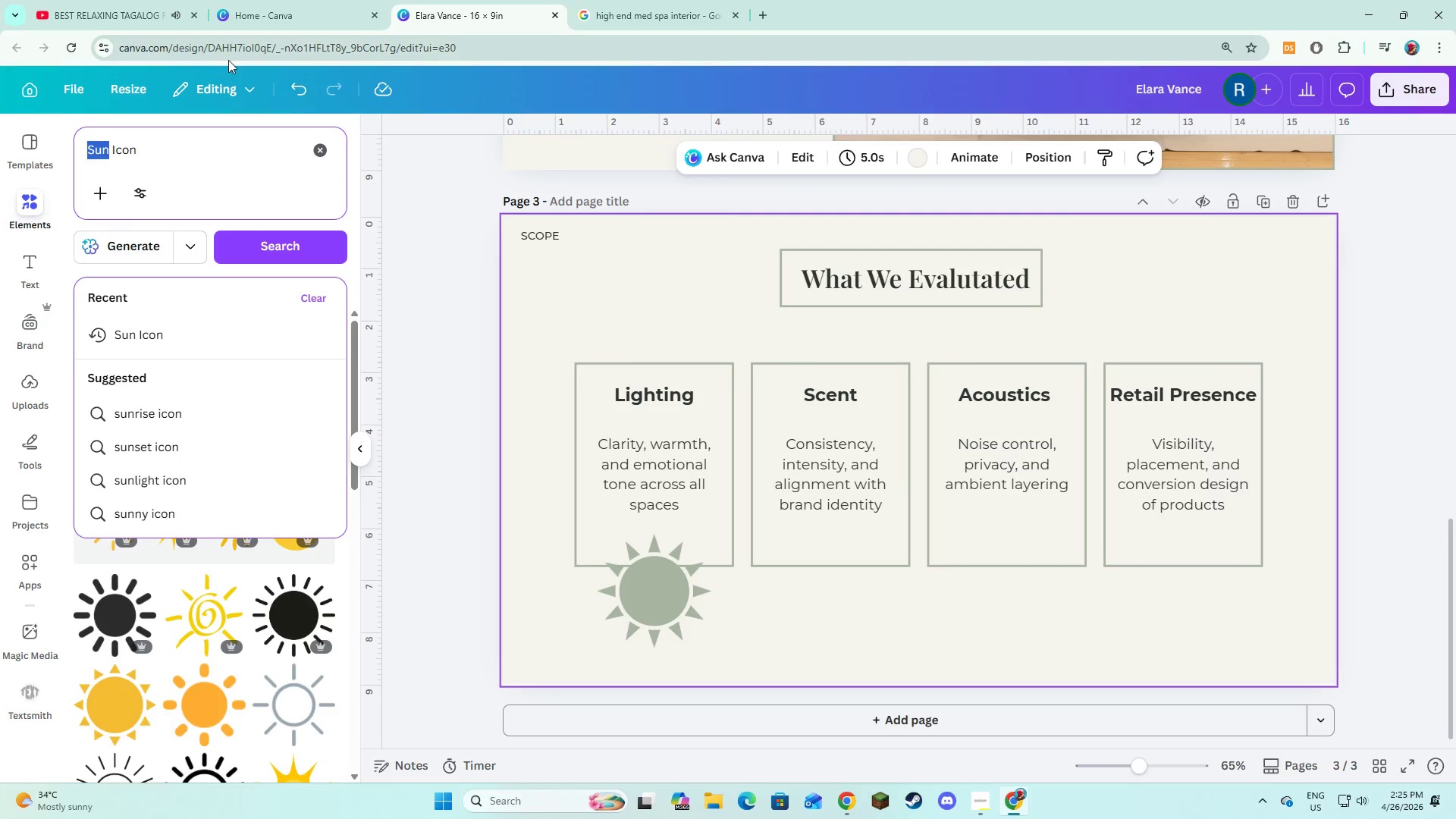 
type(LEaf)
 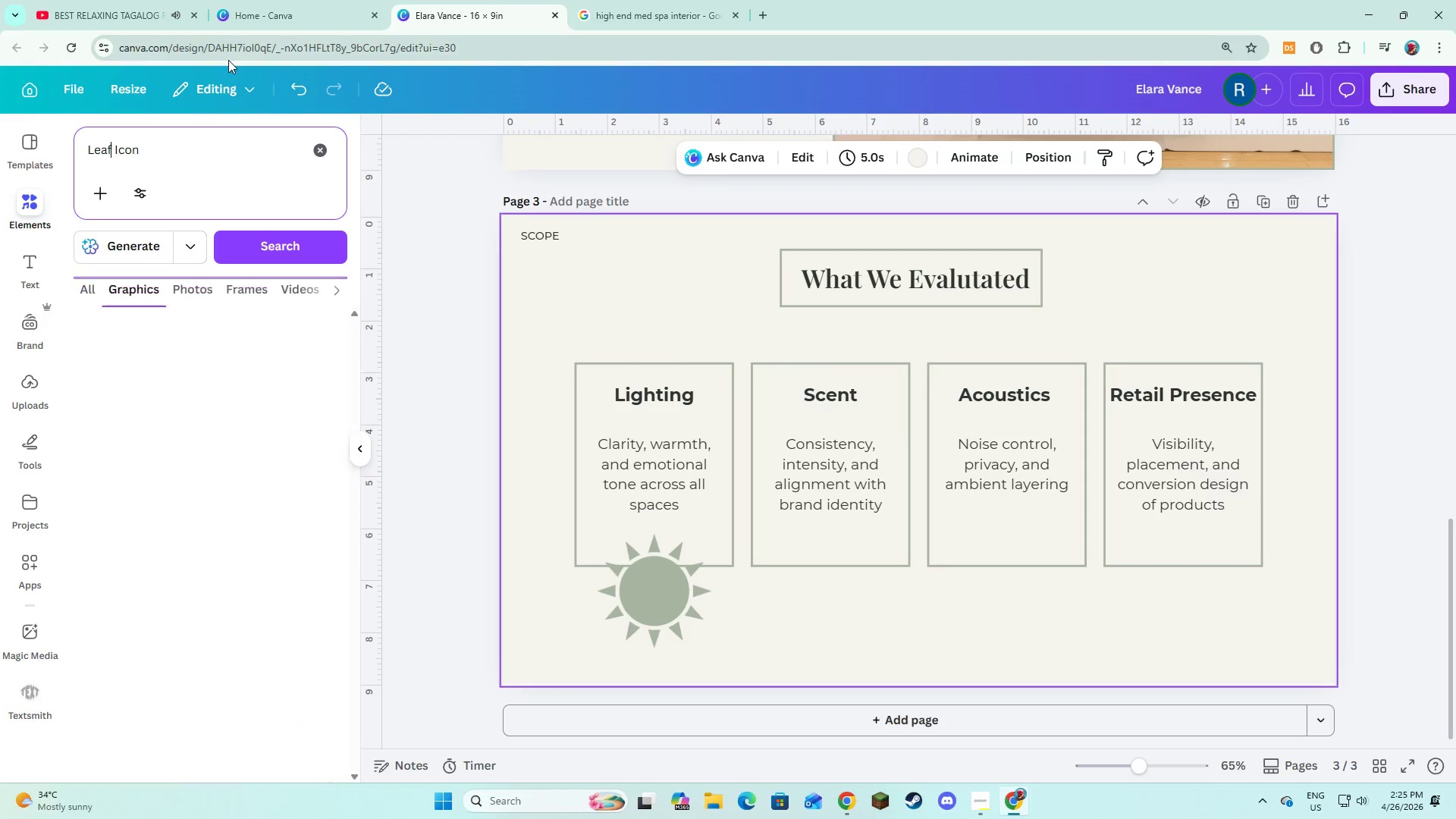 
key(Enter)
 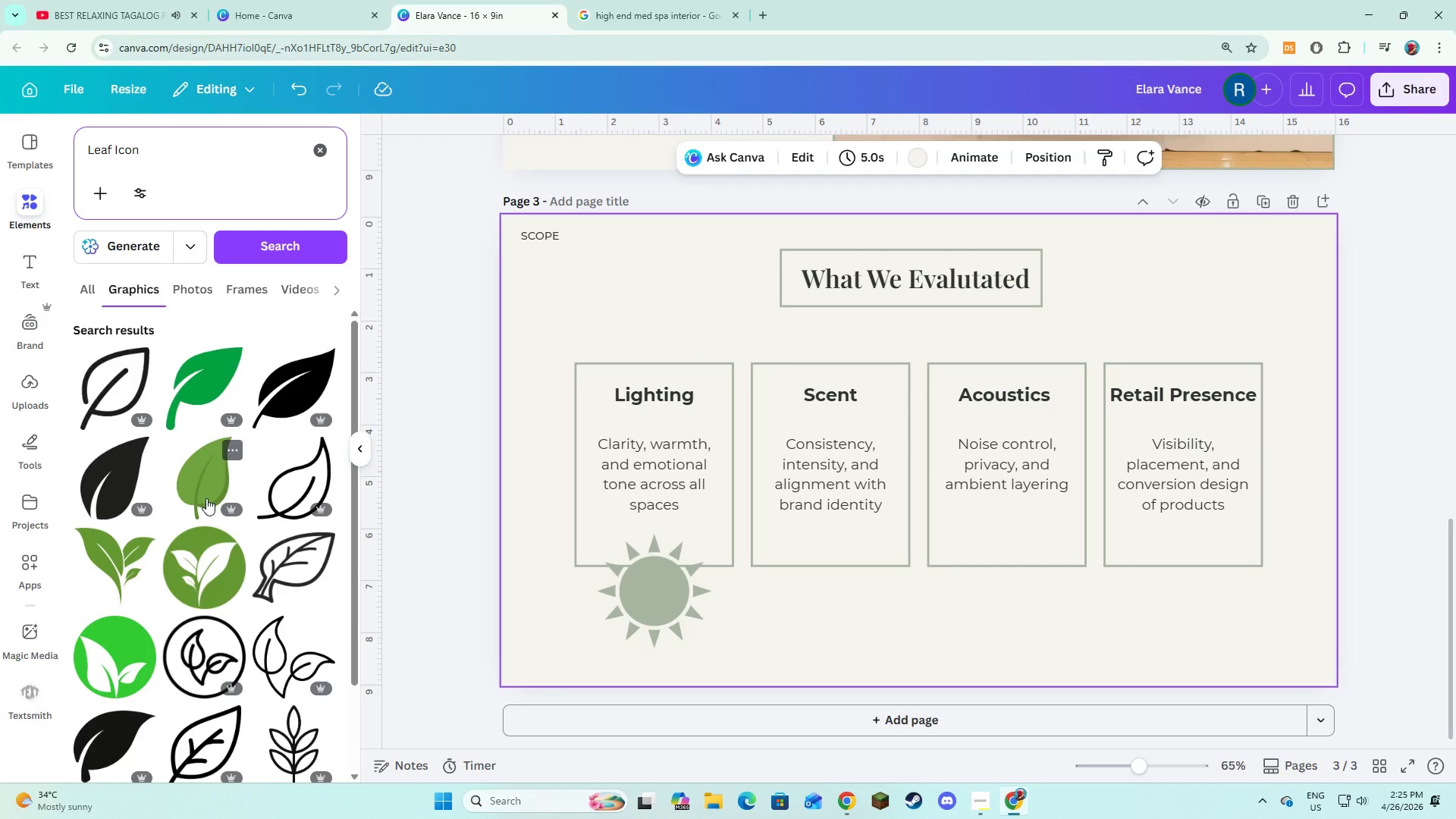 
scroll: coordinate [206, 498], scroll_direction: down, amount: 2.0
 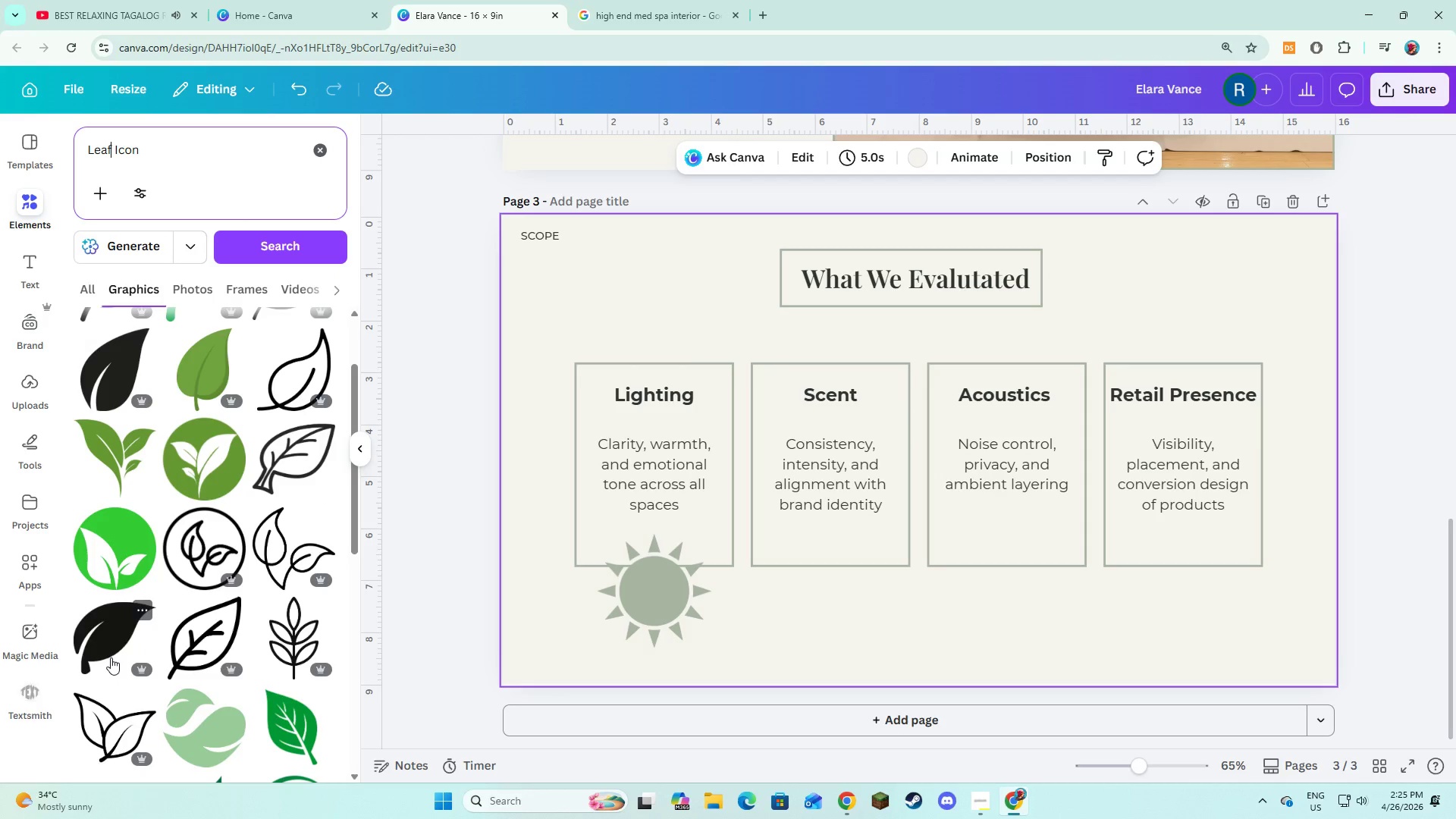 
left_click([111, 655])
 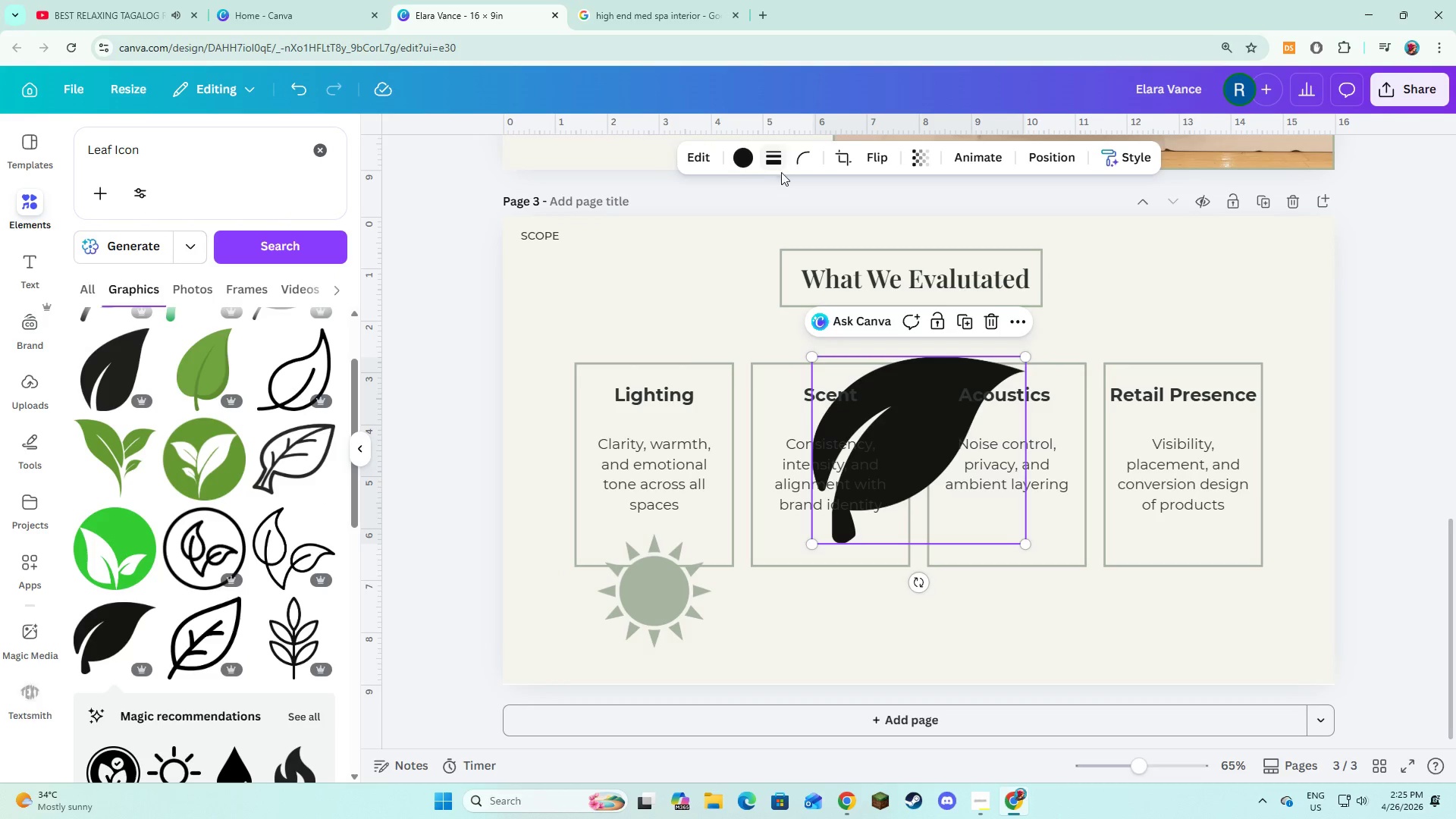 
double_click([748, 162])
 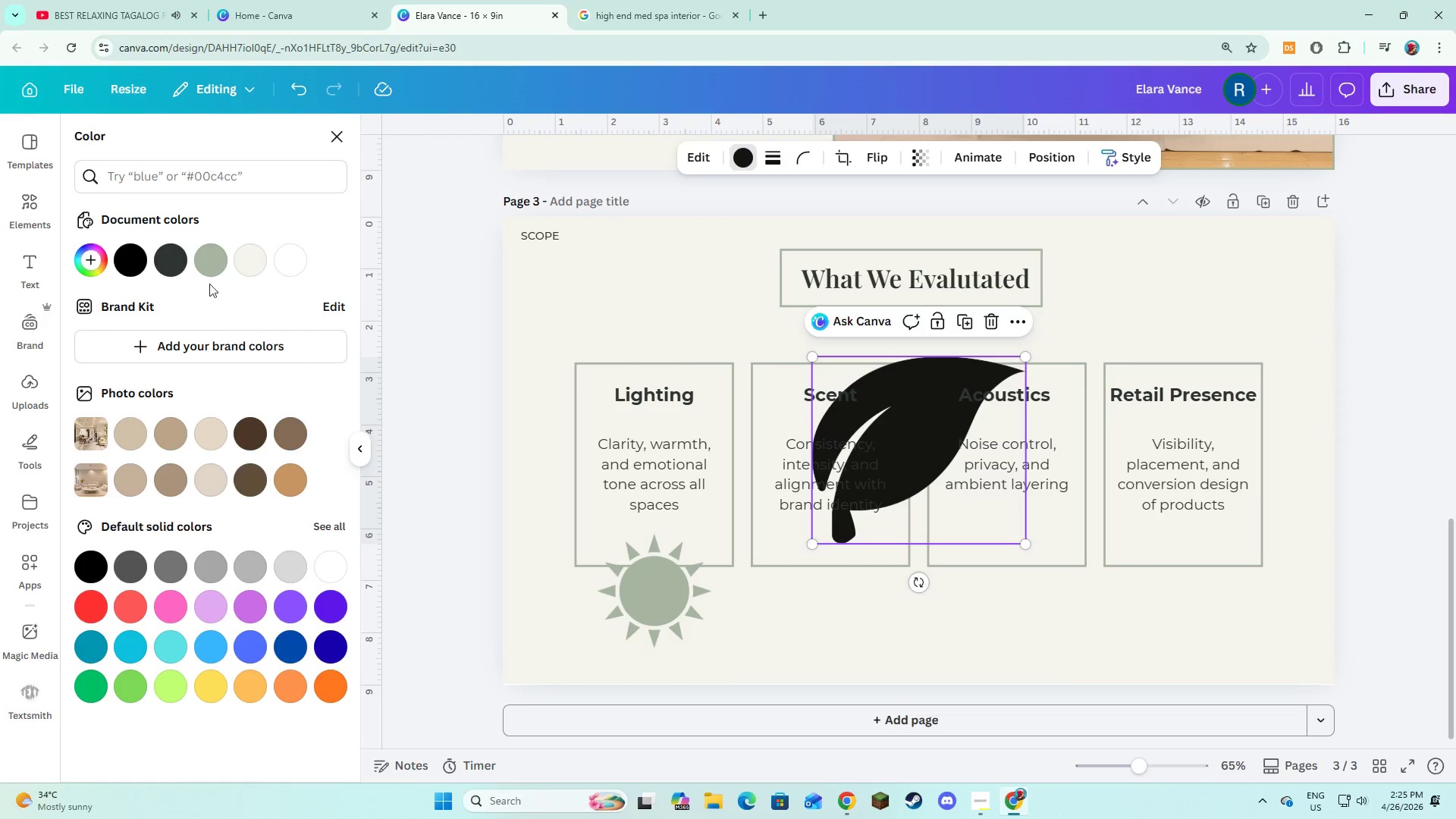 
left_click([215, 263])
 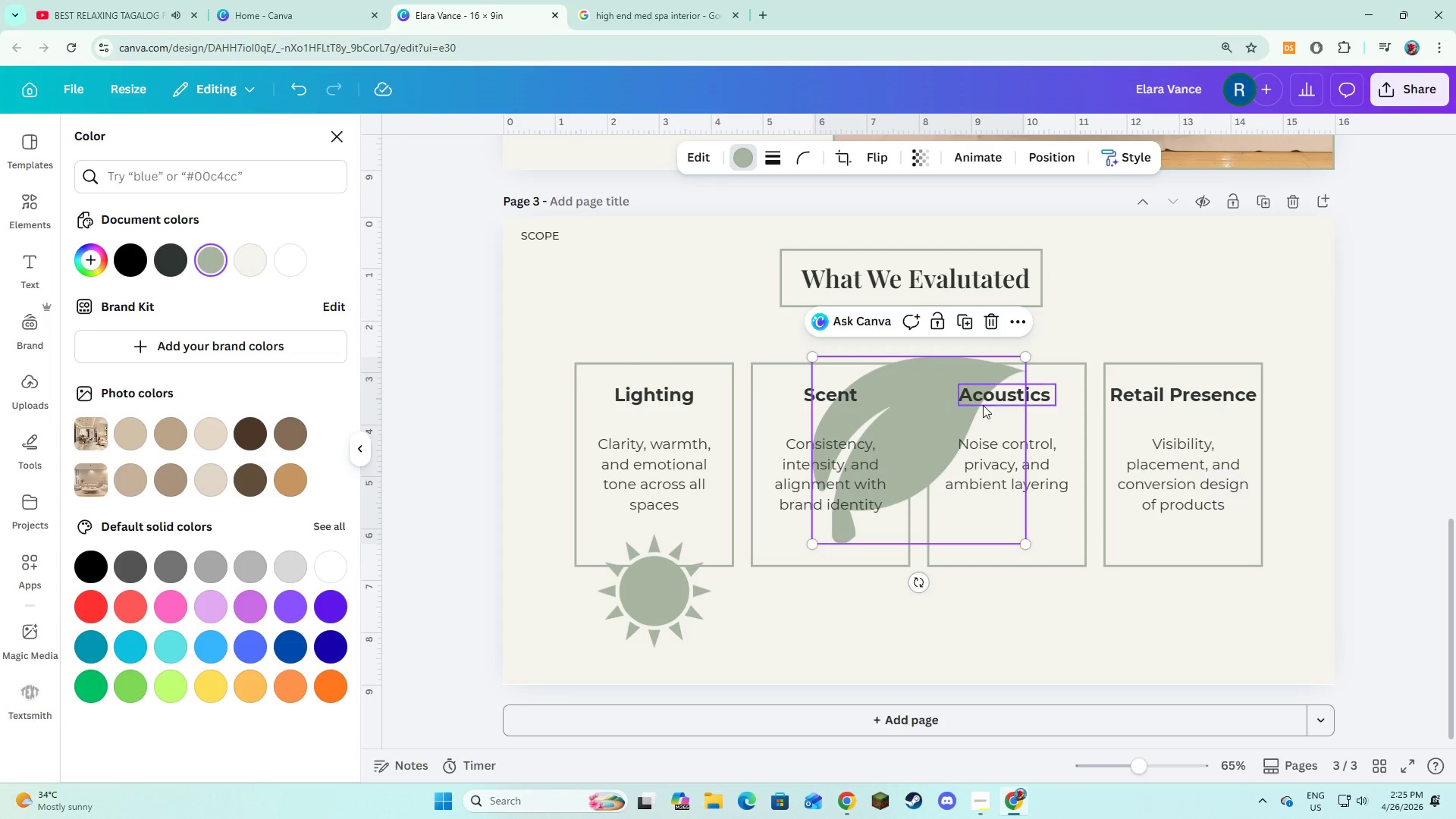 
left_click_drag(start_coordinate=[910, 388], to_coordinate=[854, 491])
 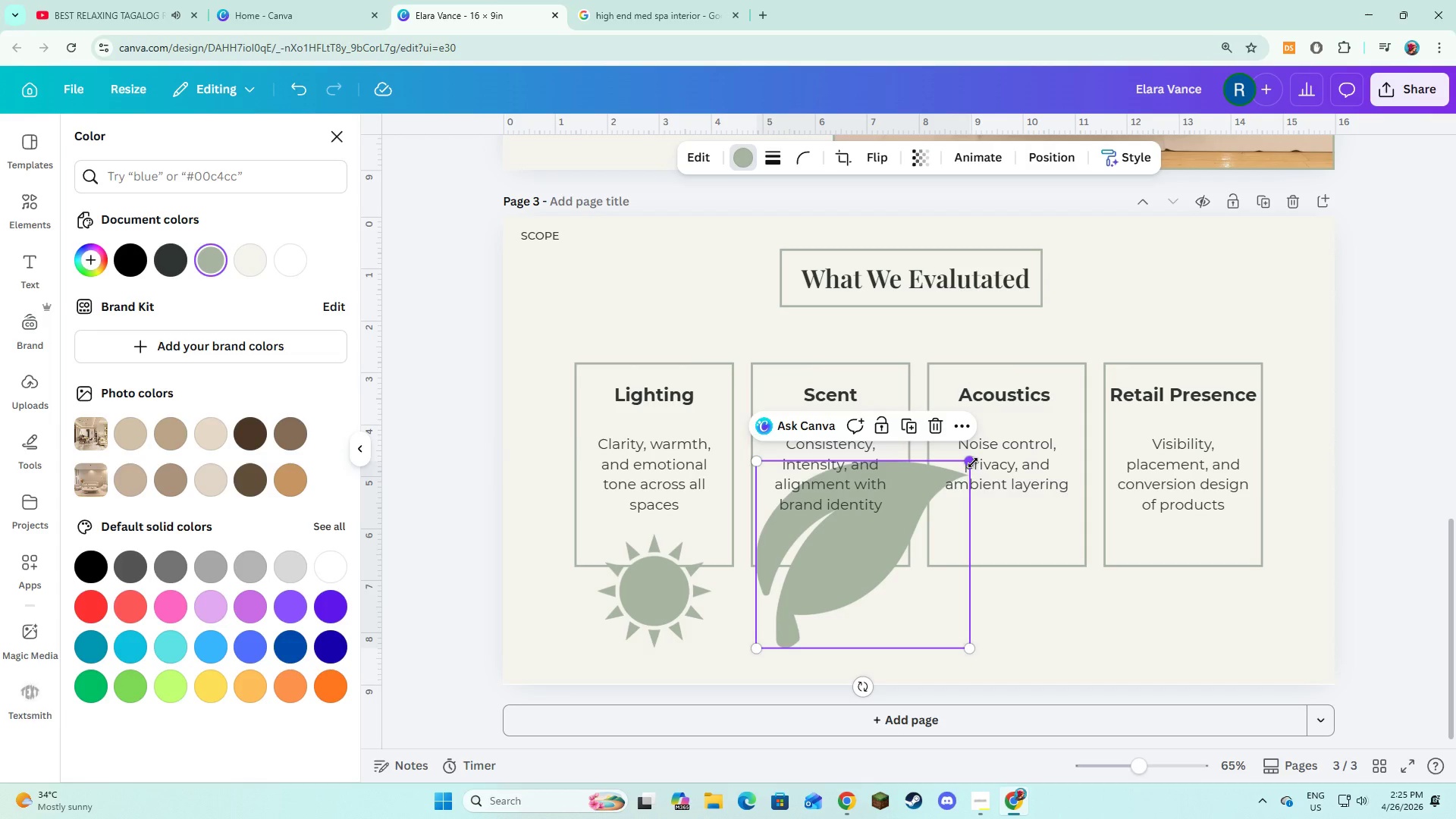 
left_click_drag(start_coordinate=[973, 463], to_coordinate=[908, 573])
 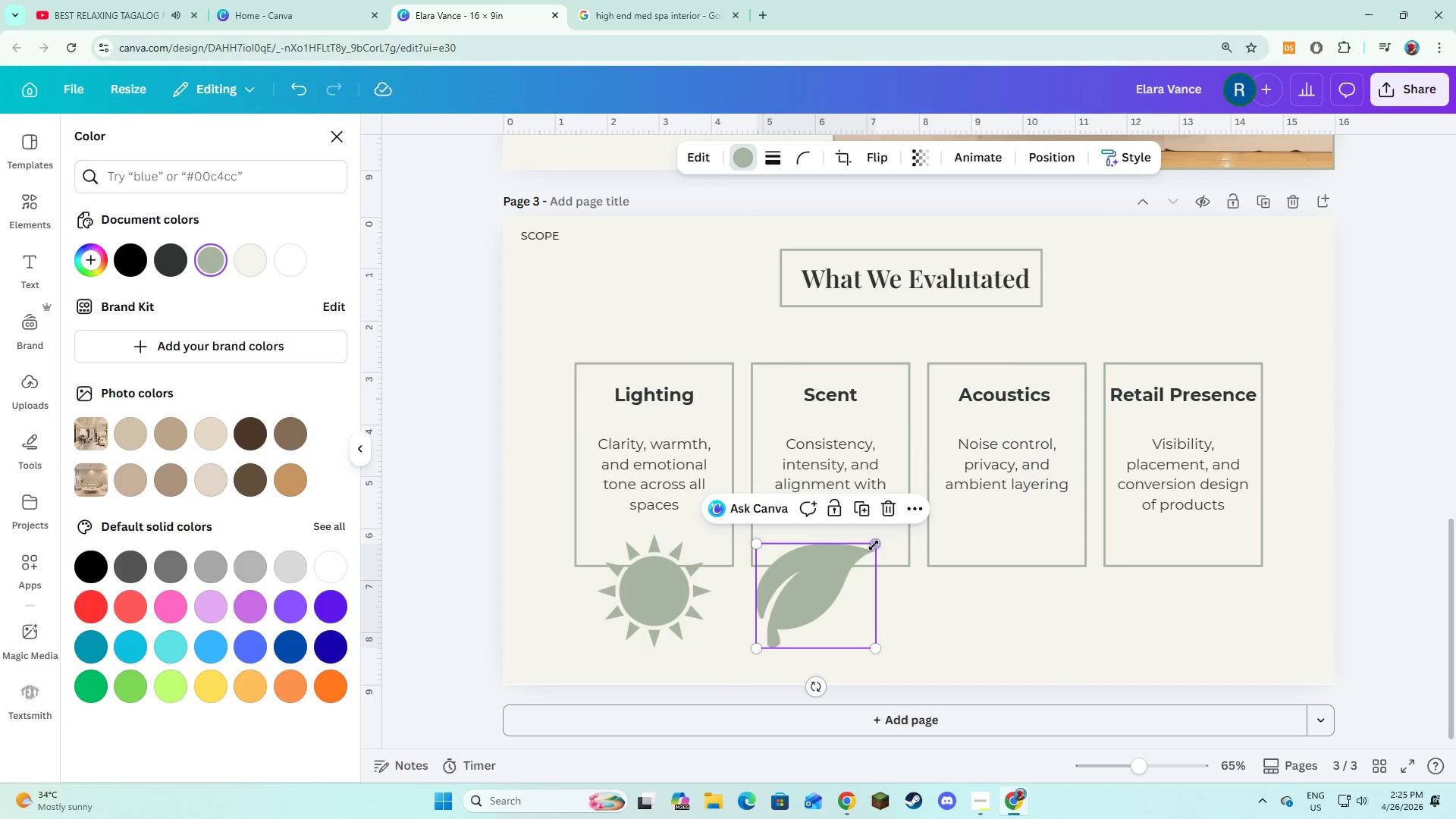 
left_click_drag(start_coordinate=[876, 544], to_coordinate=[883, 532])
 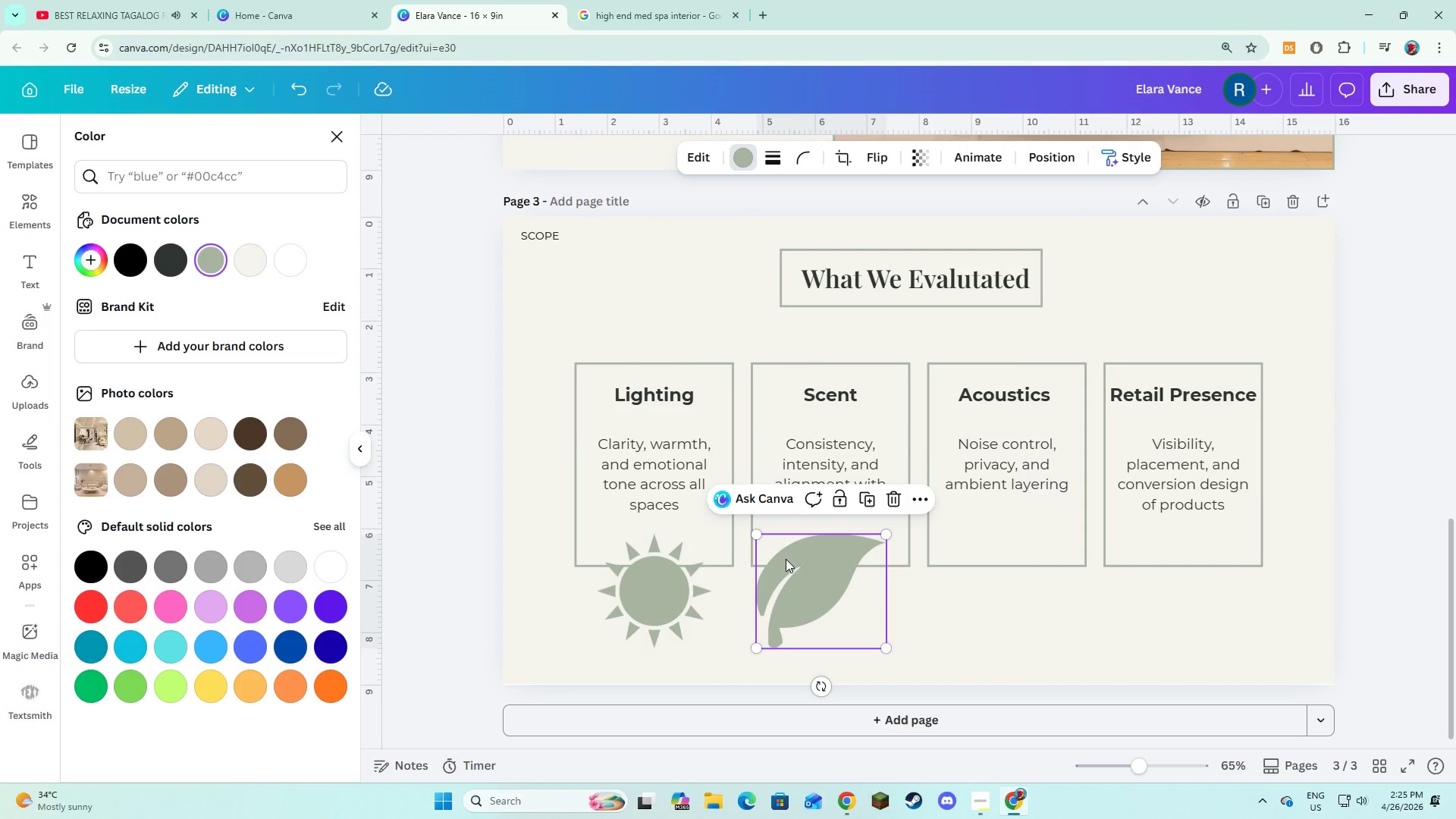 
left_click_drag(start_coordinate=[784, 559], to_coordinate=[794, 559])
 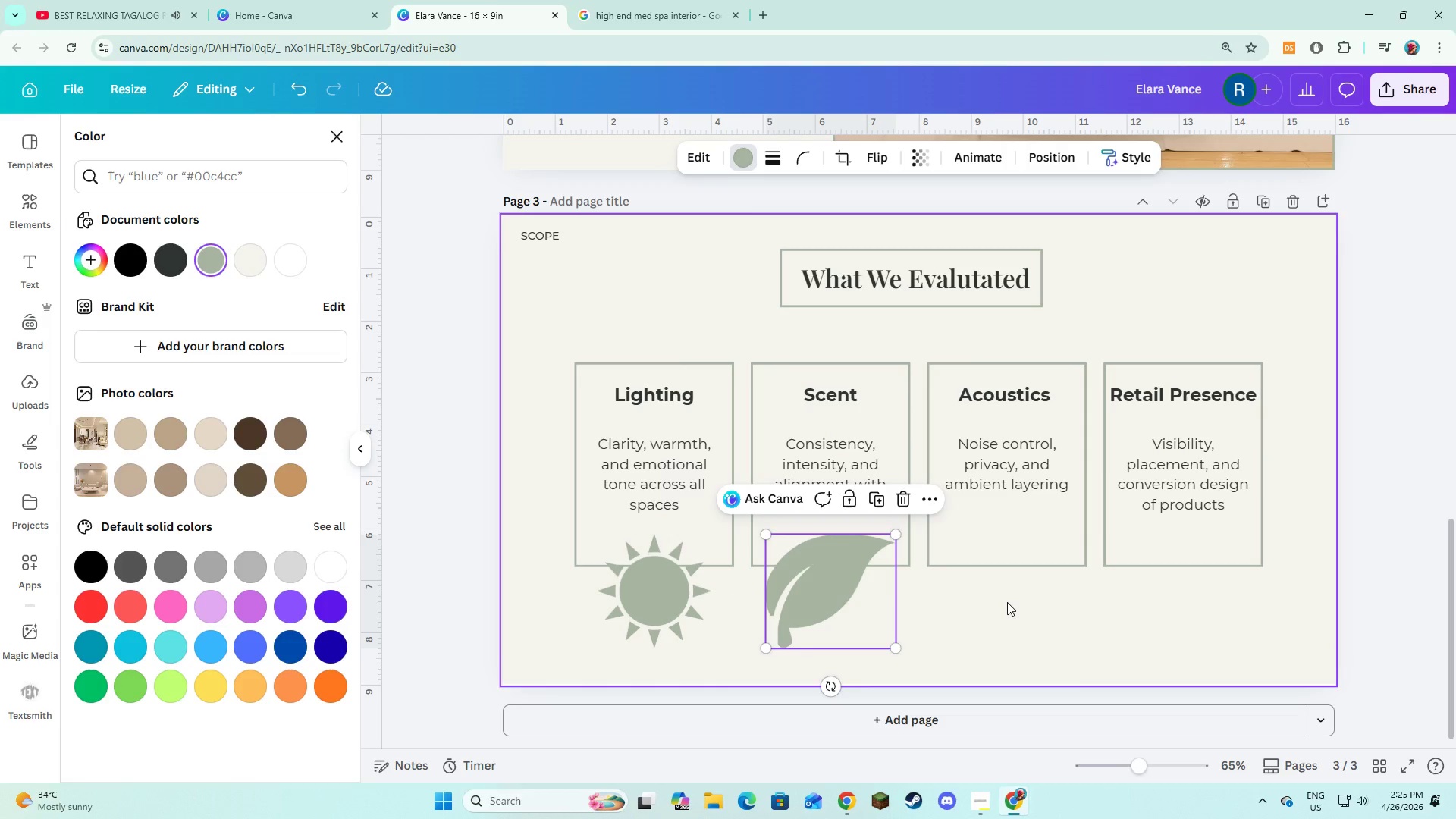 
left_click([1007, 602])
 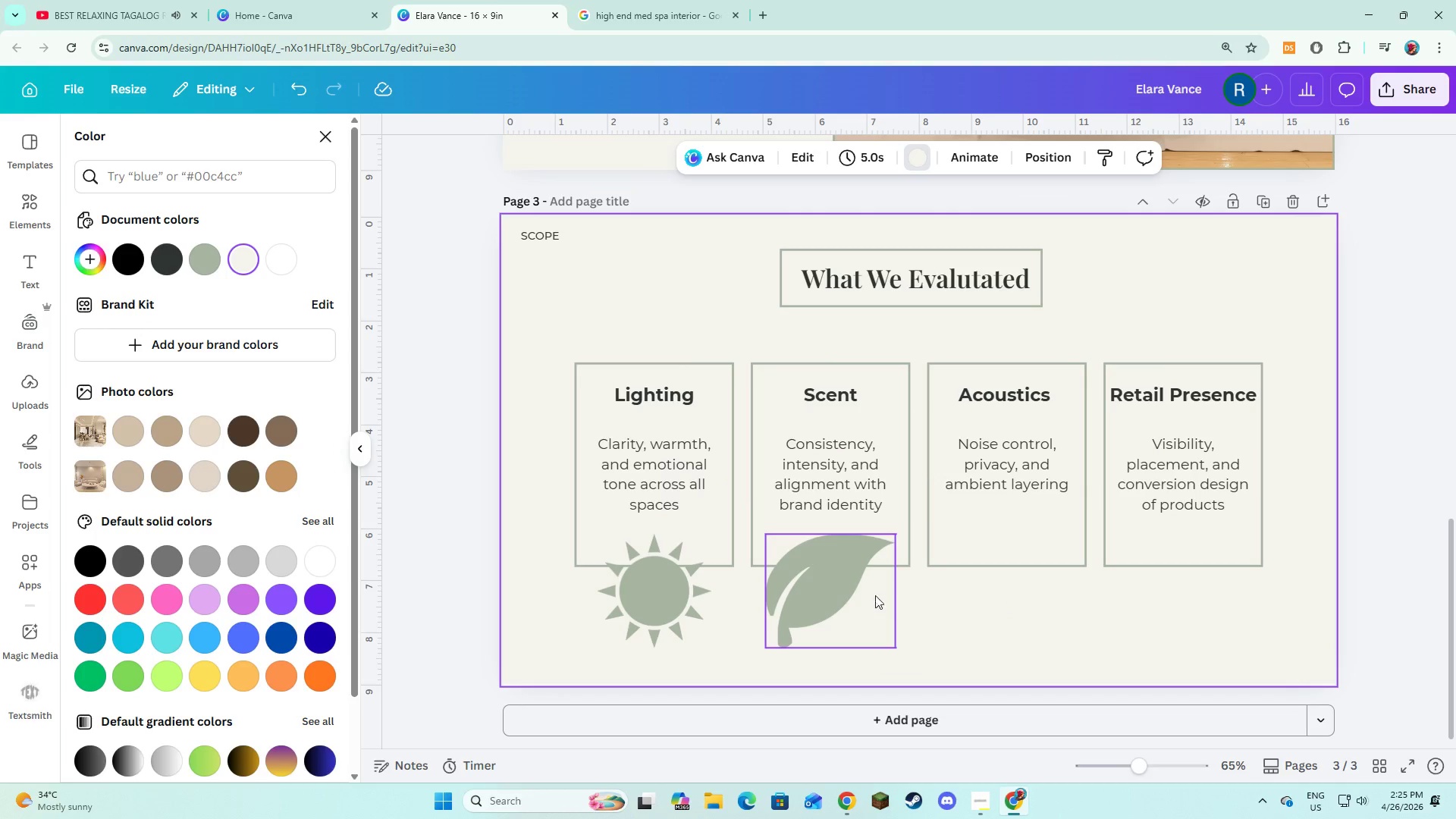 
left_click([852, 599])
 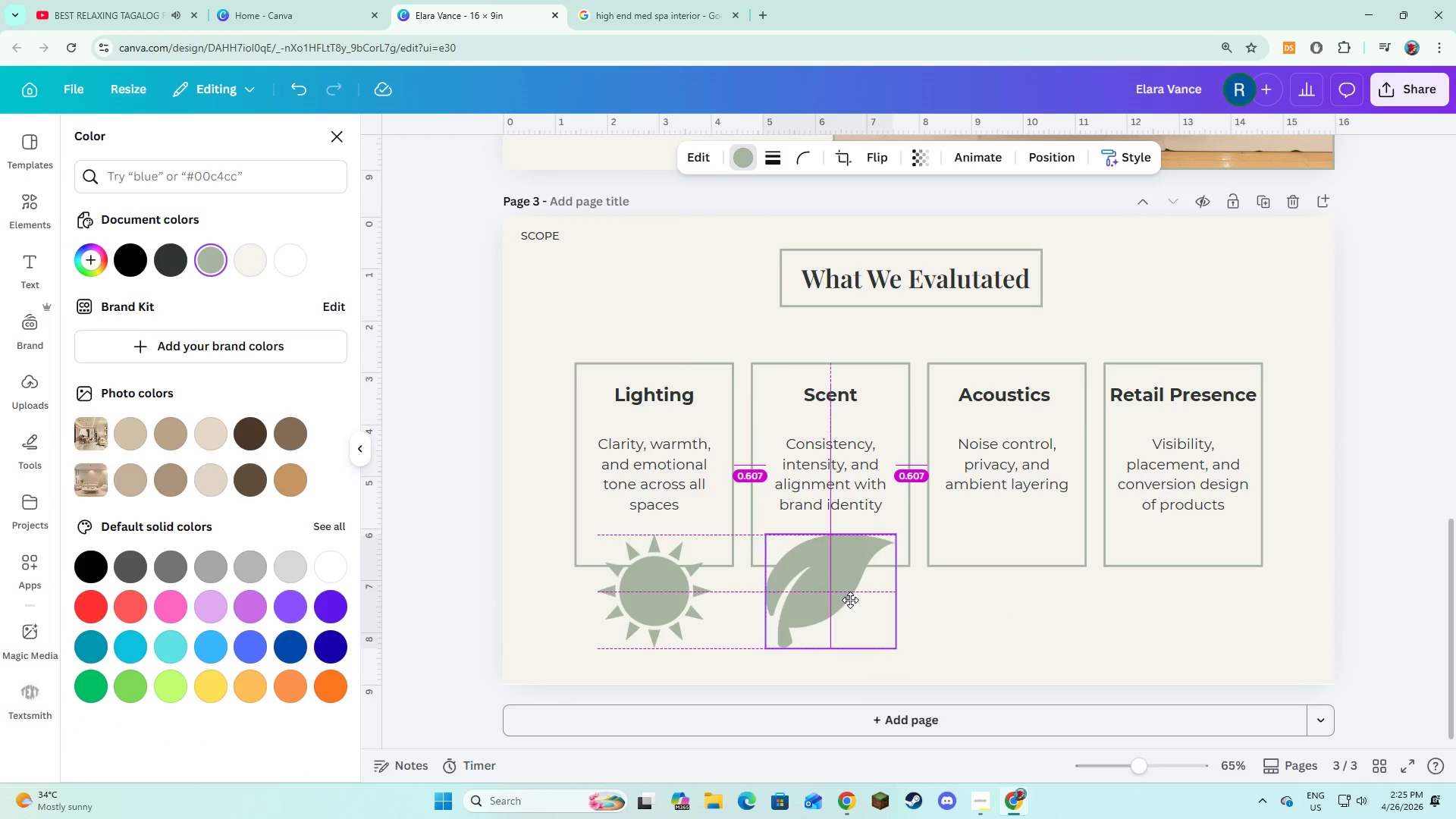 
left_click([955, 636])
 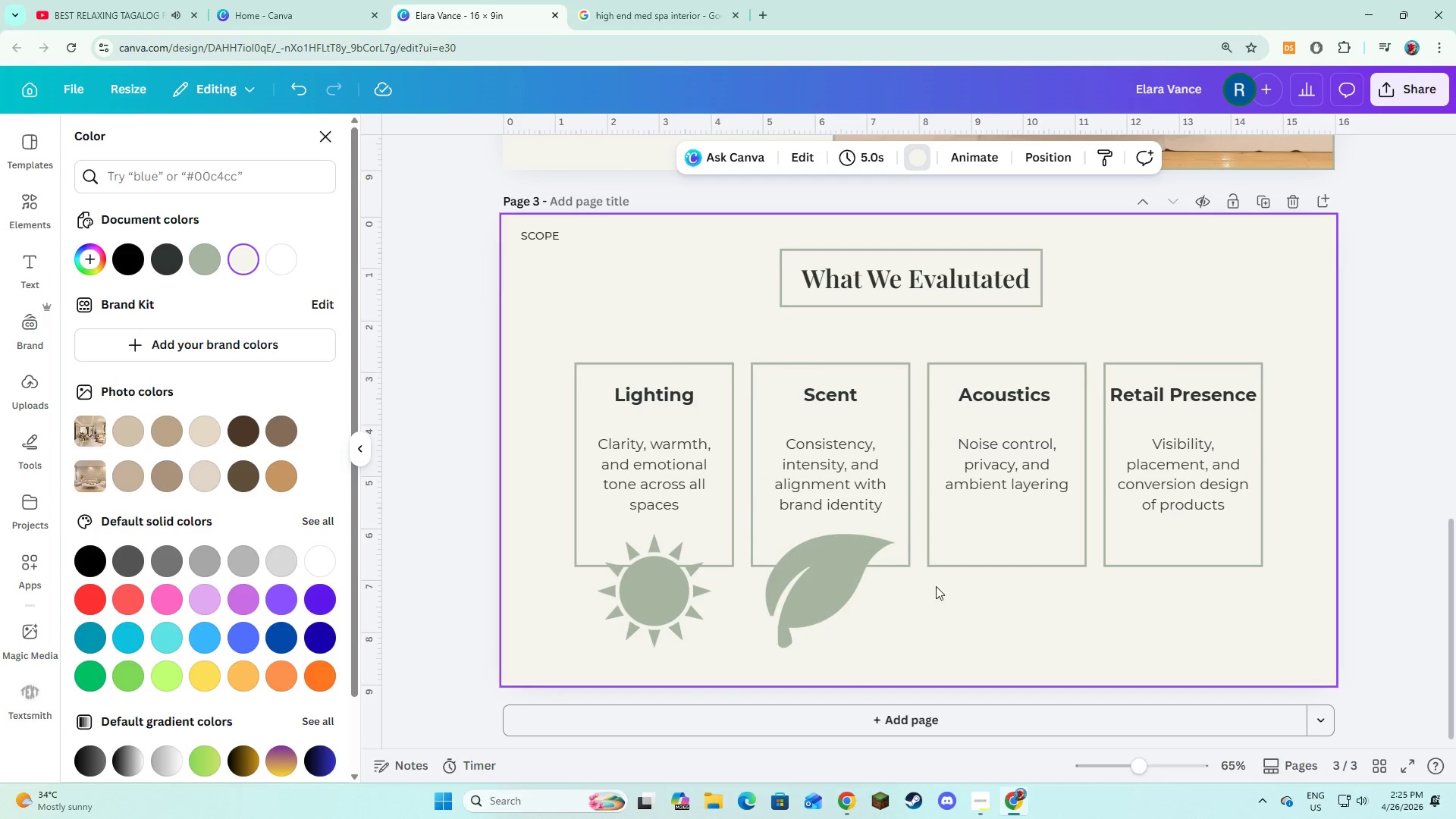 
left_click([36, 213])
 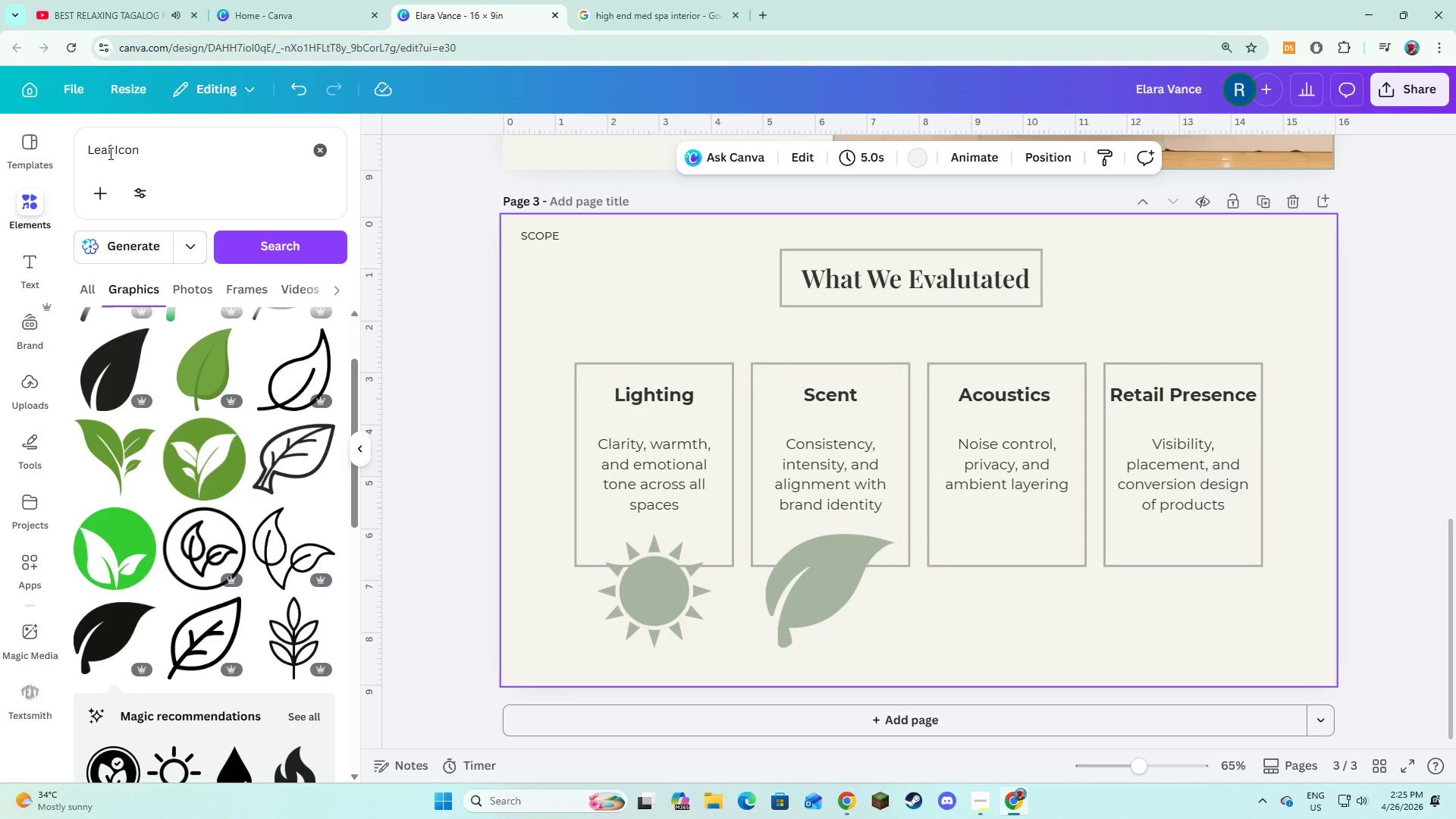 
left_click_drag(start_coordinate=[112, 152], to_coordinate=[48, 152])
 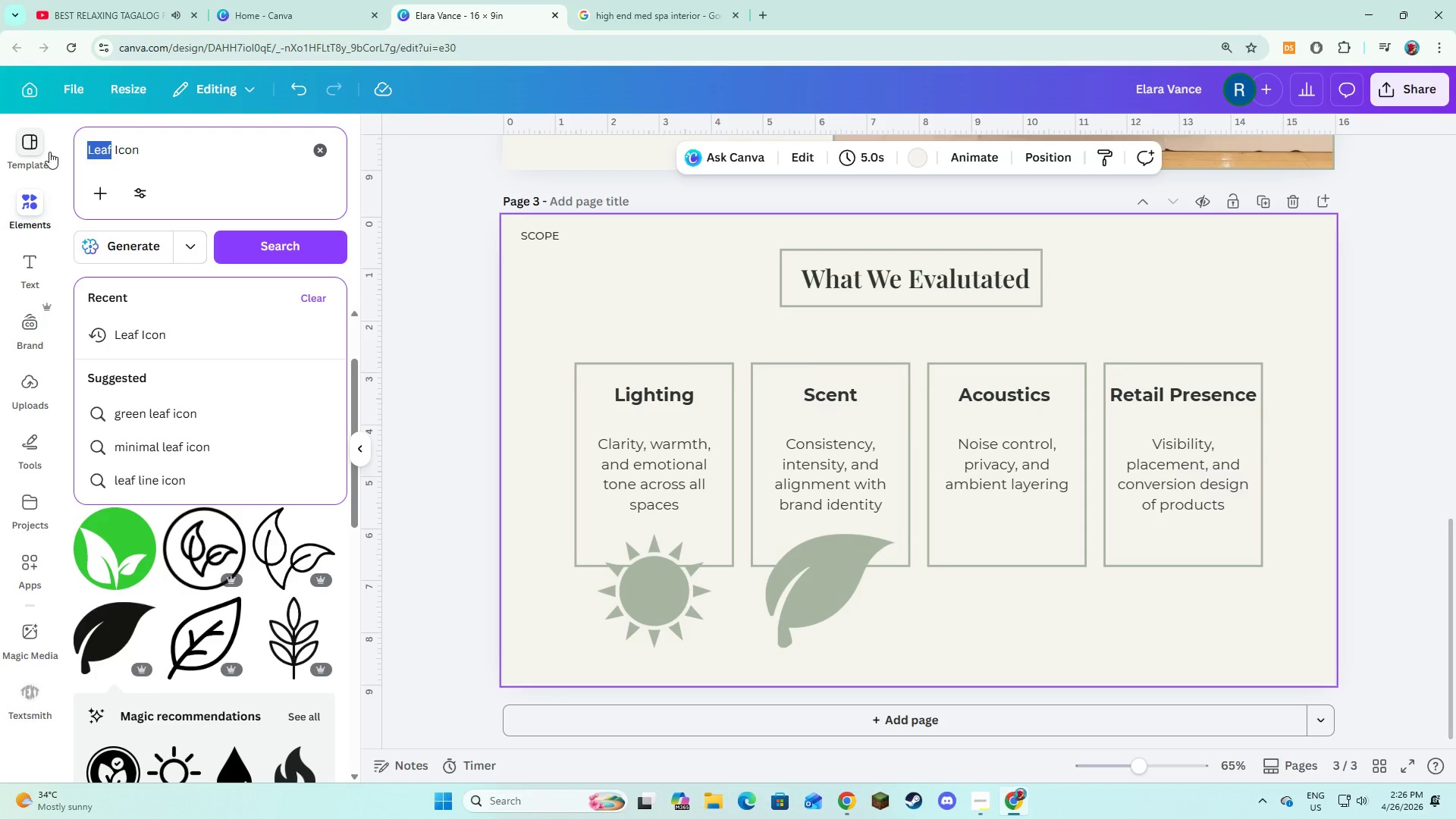 
type(soun wave)
 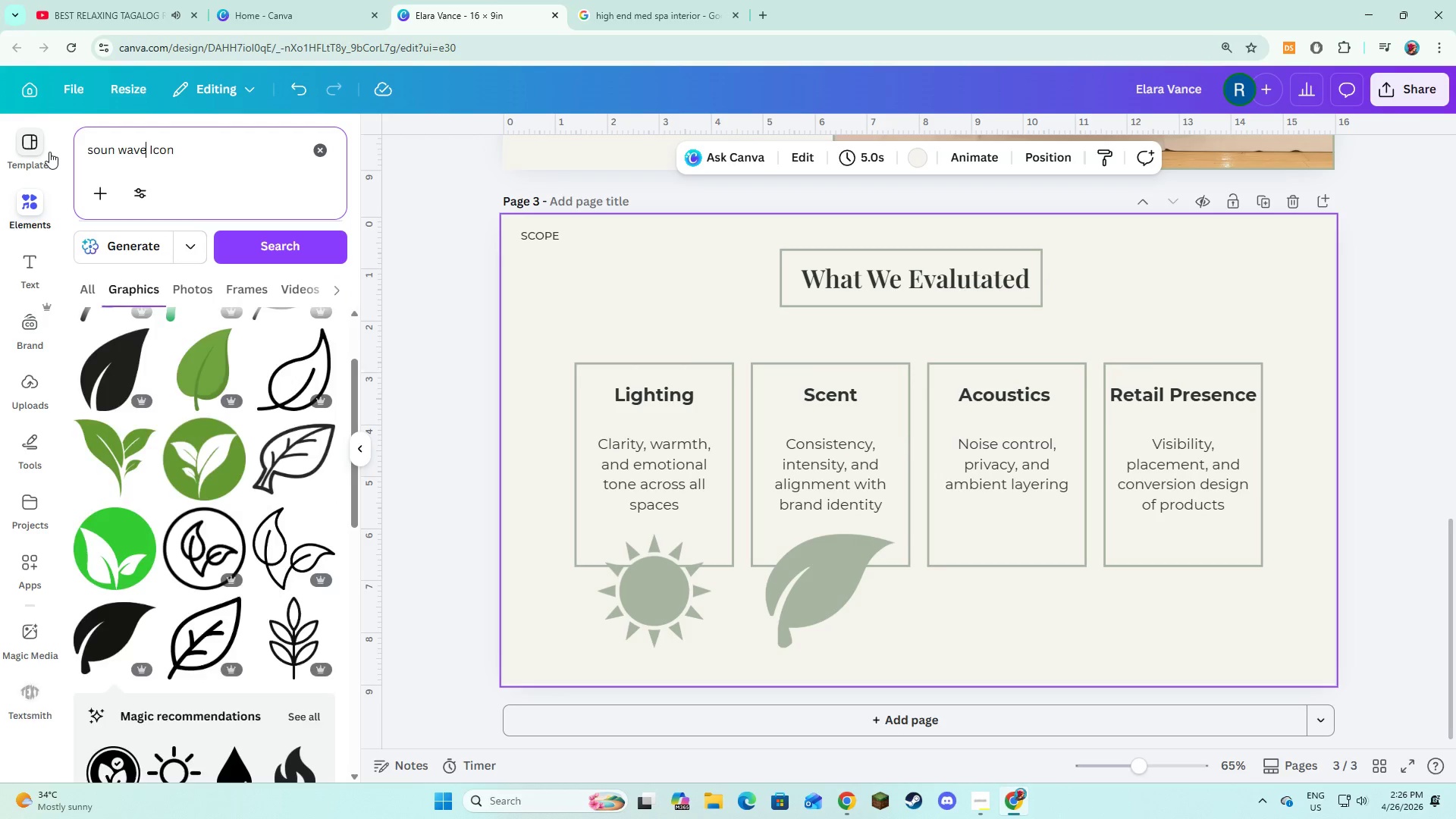 
key(Enter)
 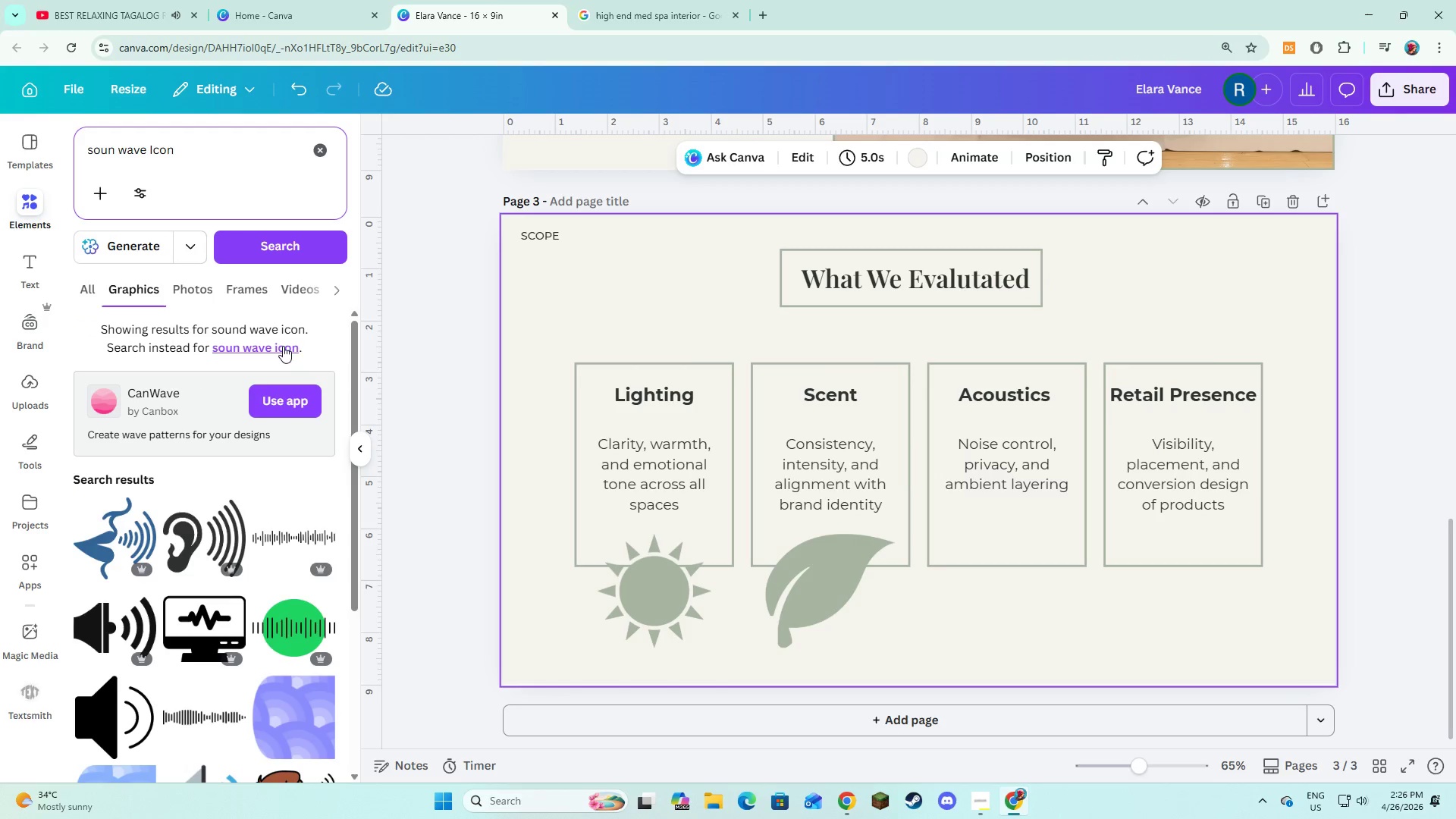 
scroll: coordinate [223, 535], scroll_direction: down, amount: 4.0
 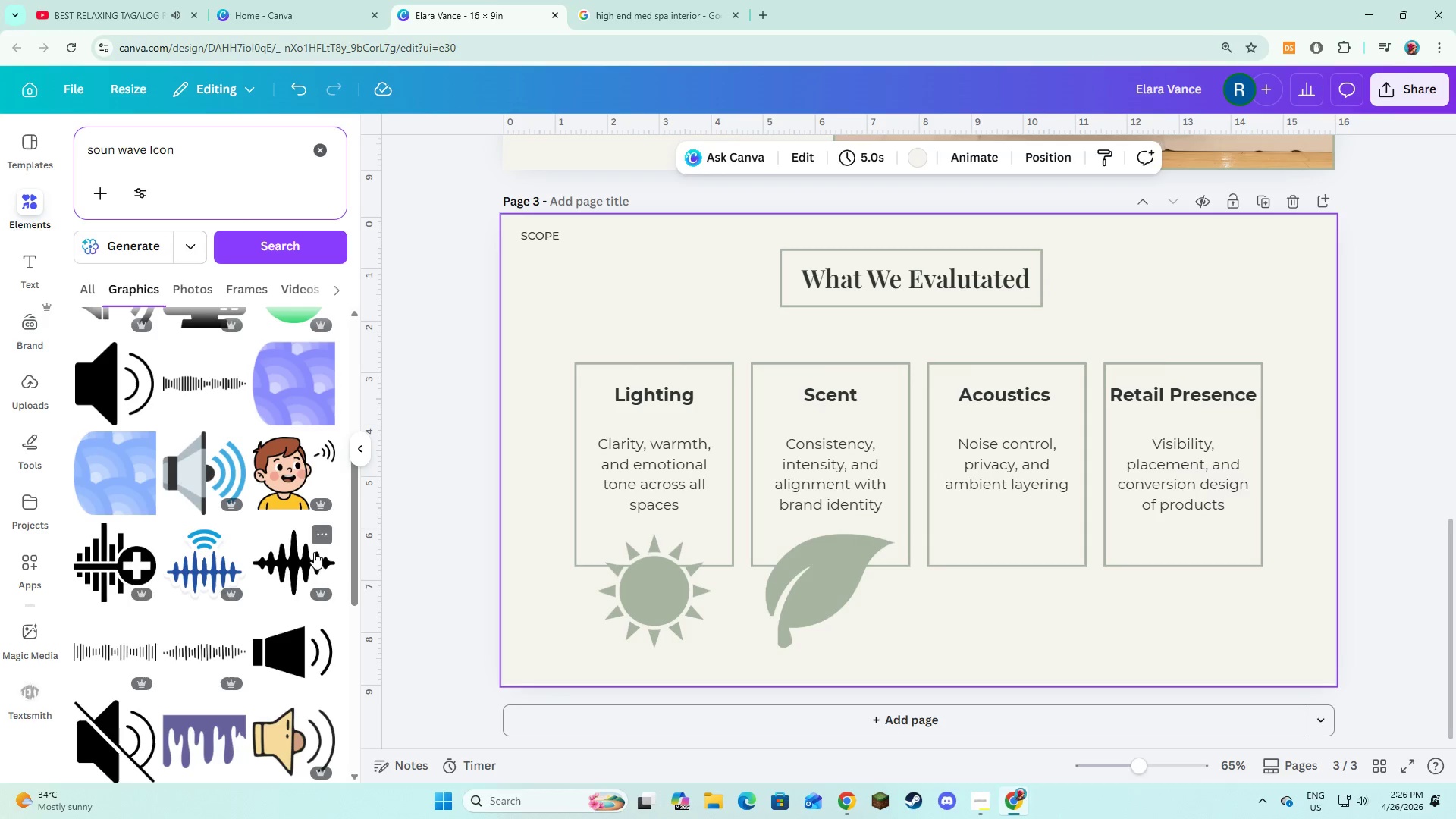 
left_click([303, 567])
 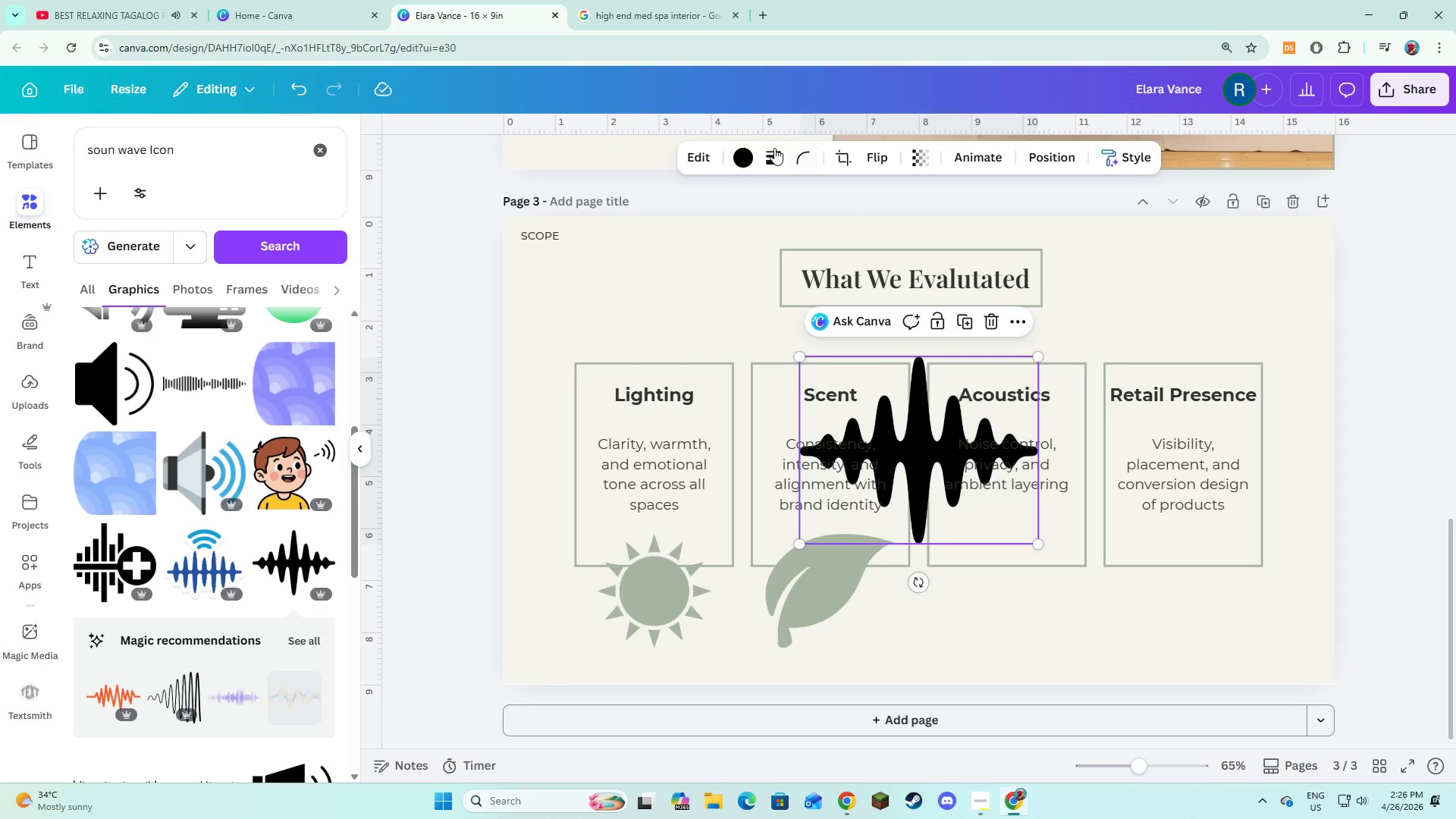 
left_click([747, 168])
 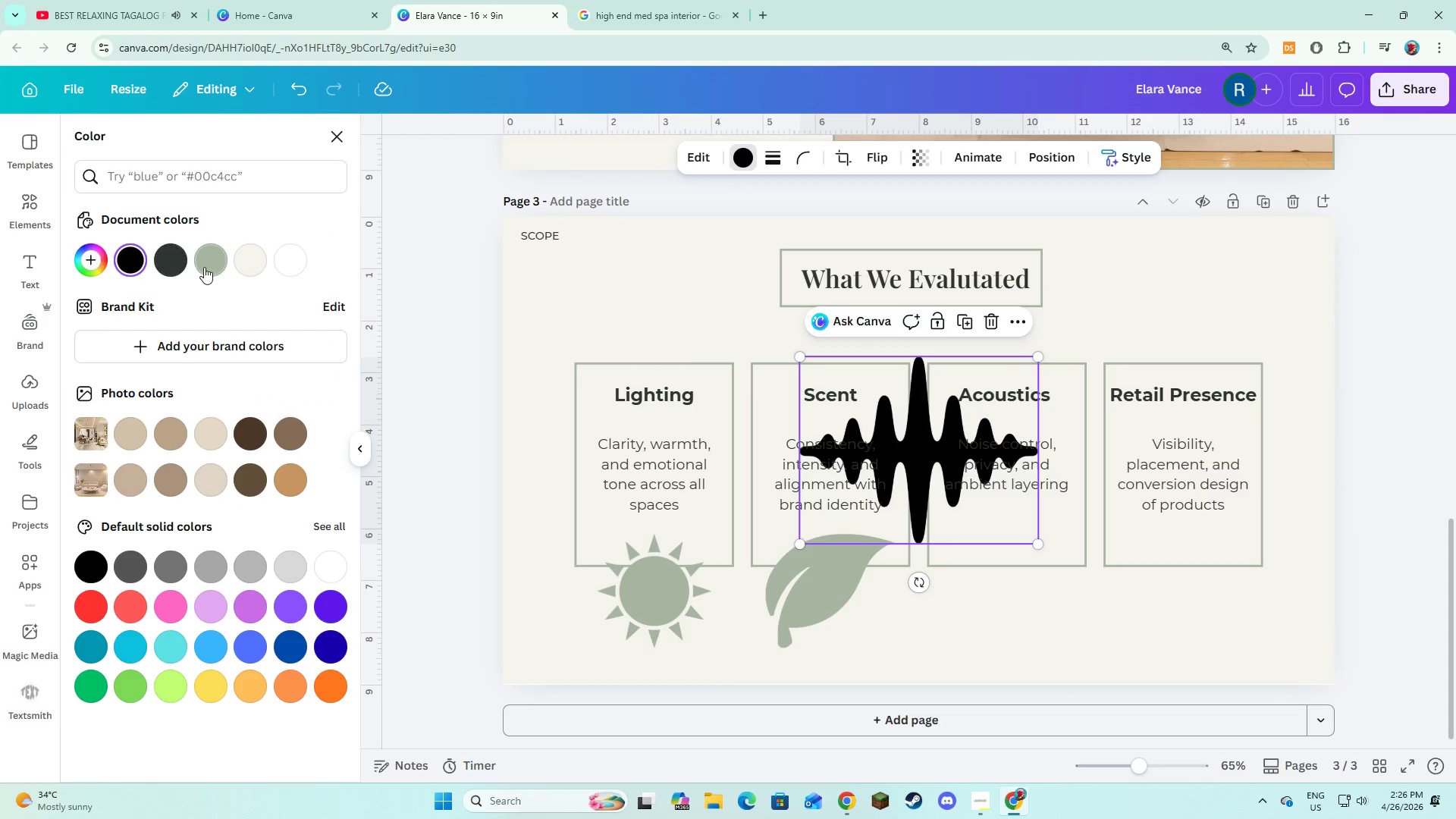 
left_click([209, 264])
 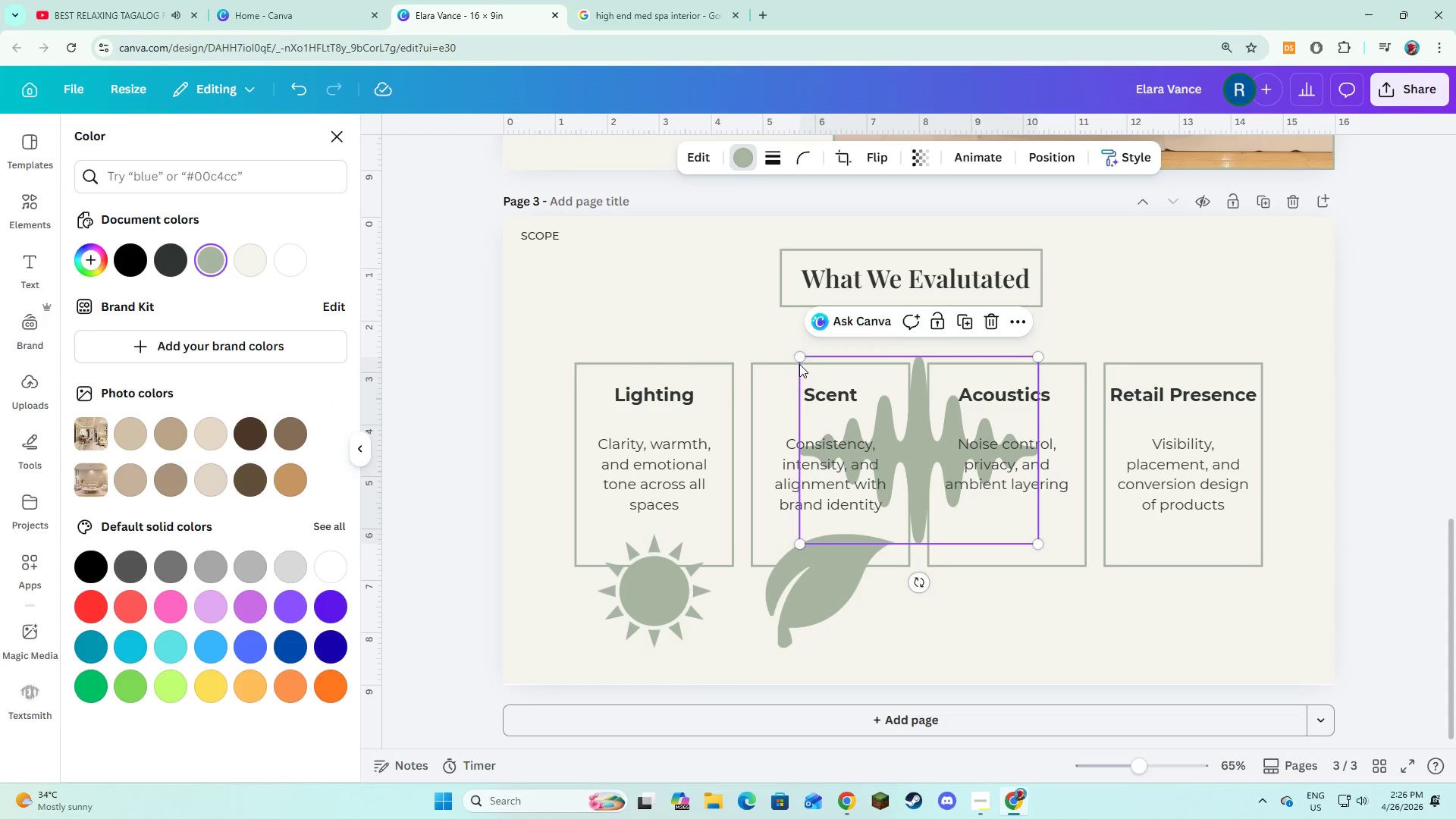 
left_click_drag(start_coordinate=[799, 362], to_coordinate=[843, 431])
 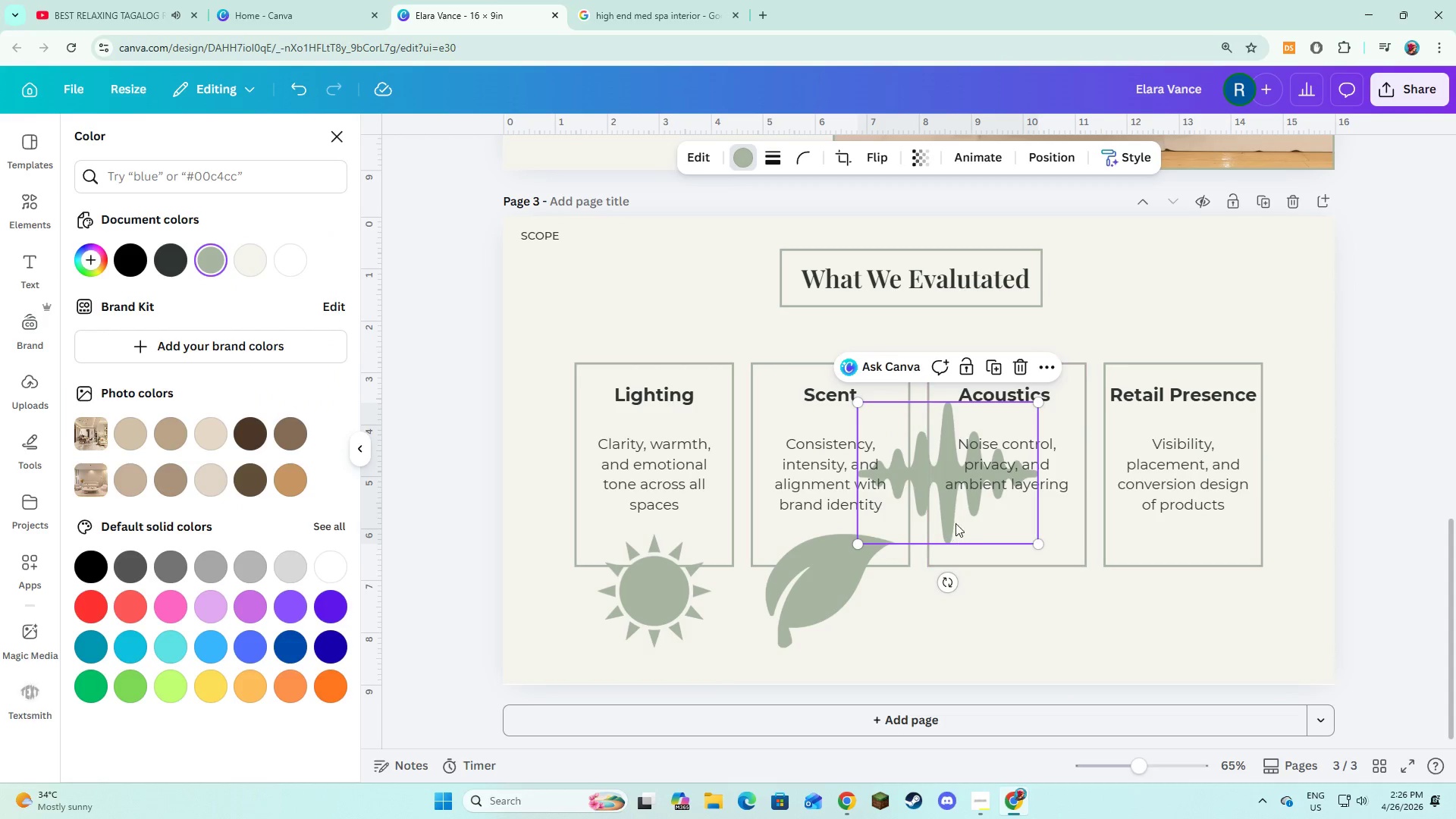 
left_click_drag(start_coordinate=[956, 522], to_coordinate=[1034, 627])
 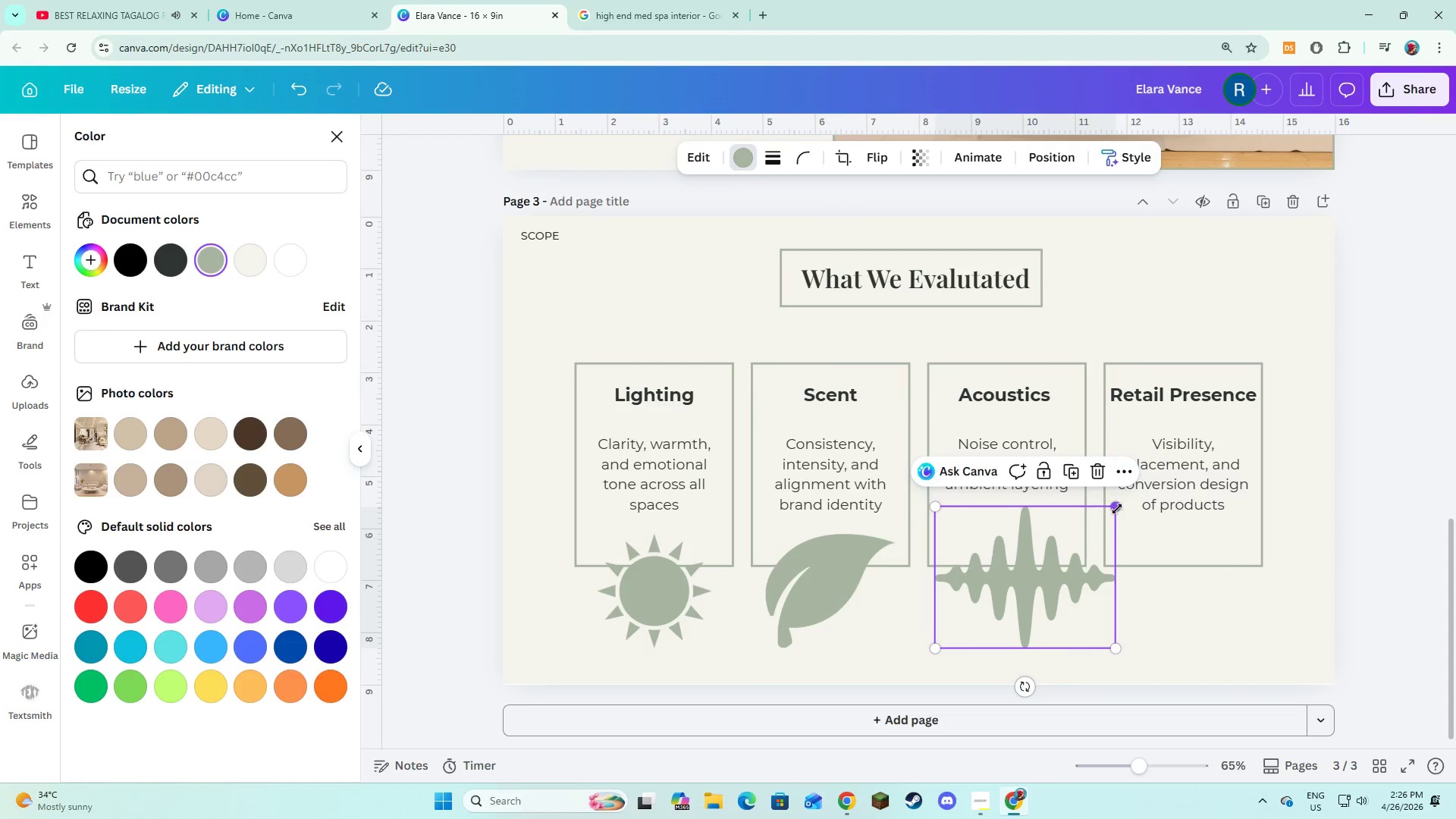 
left_click_drag(start_coordinate=[1117, 509], to_coordinate=[1093, 554])
 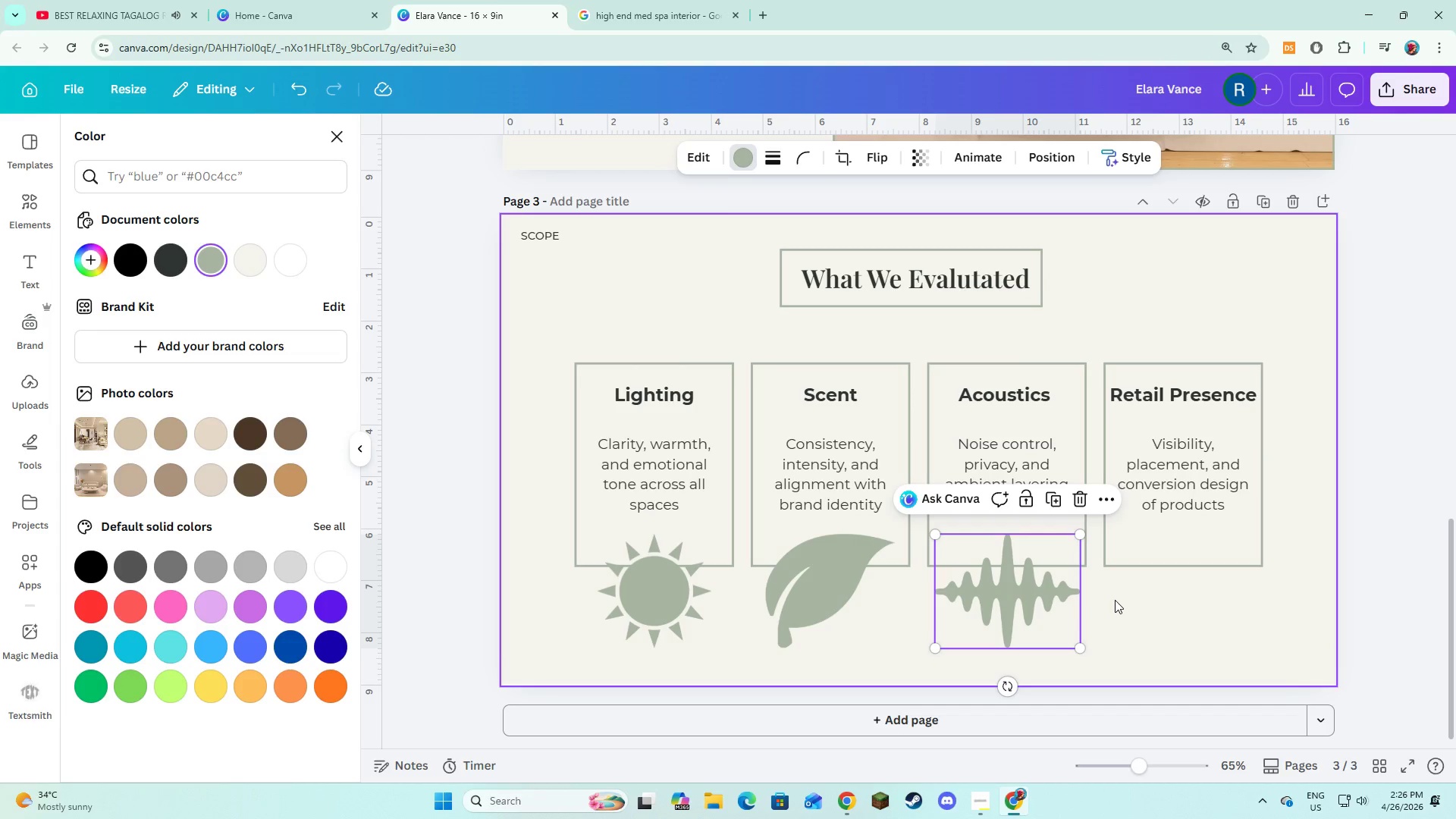 
left_click([1115, 600])
 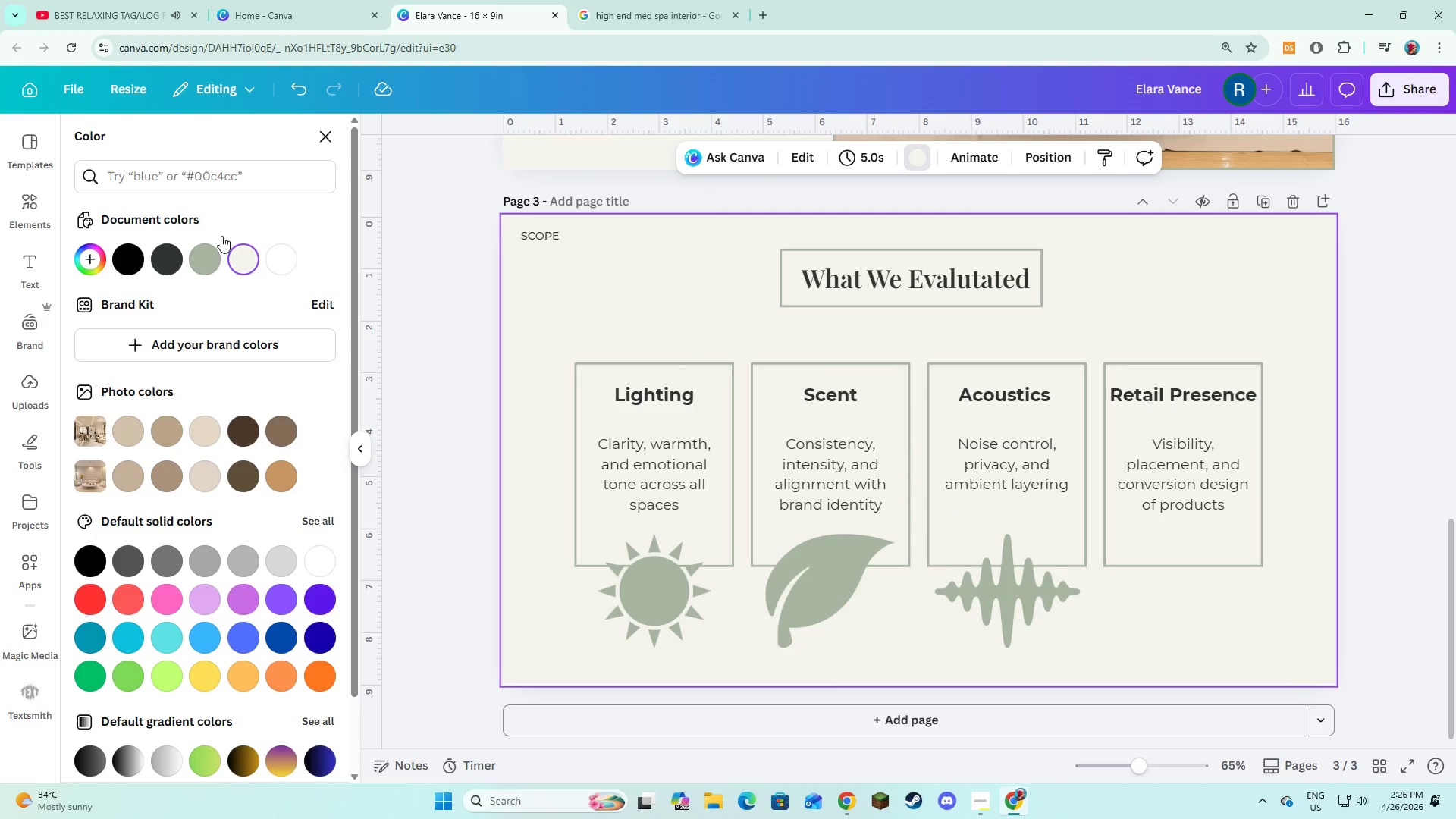 
wait(5.14)
 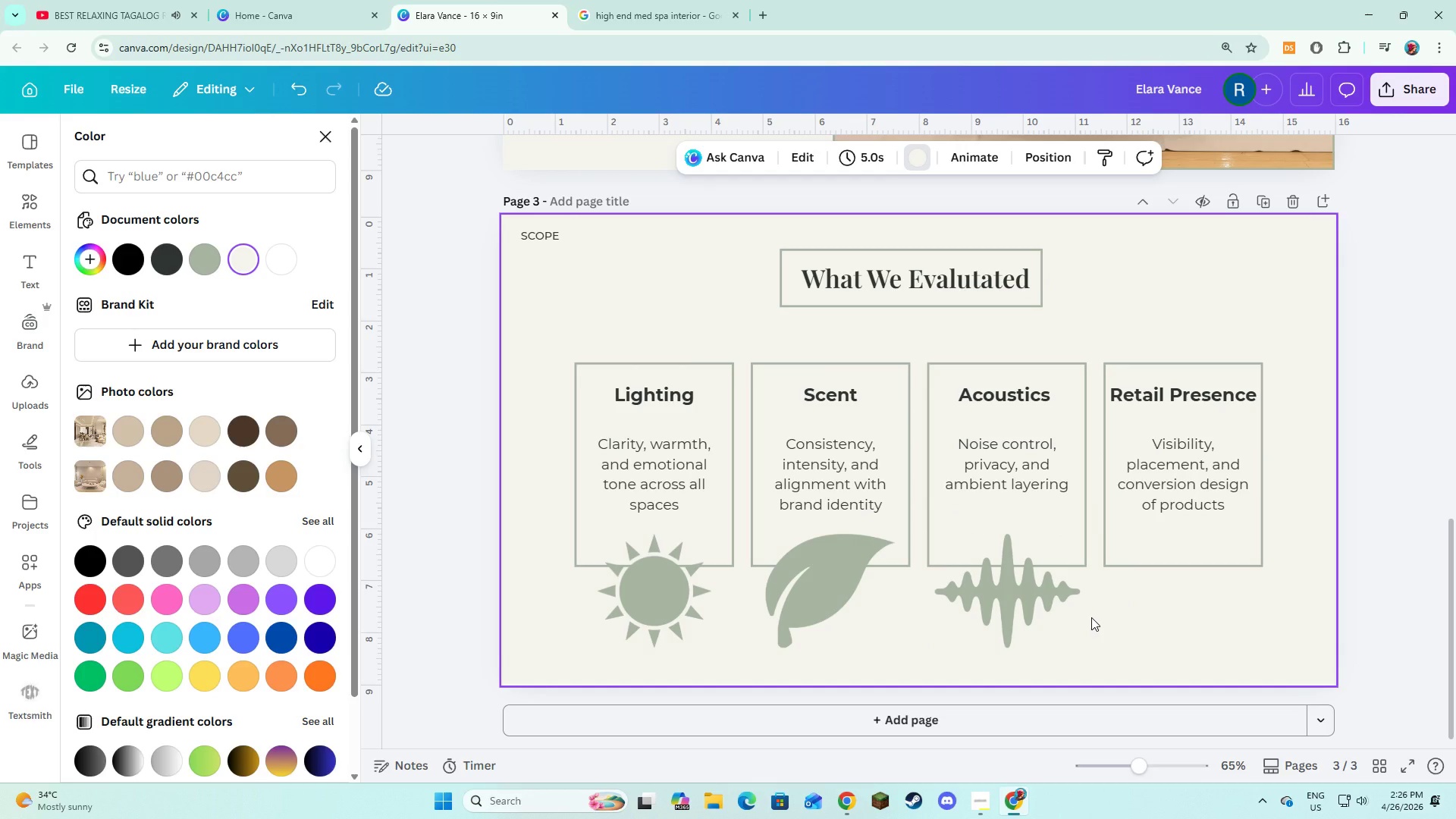 
left_click([14, 209])
 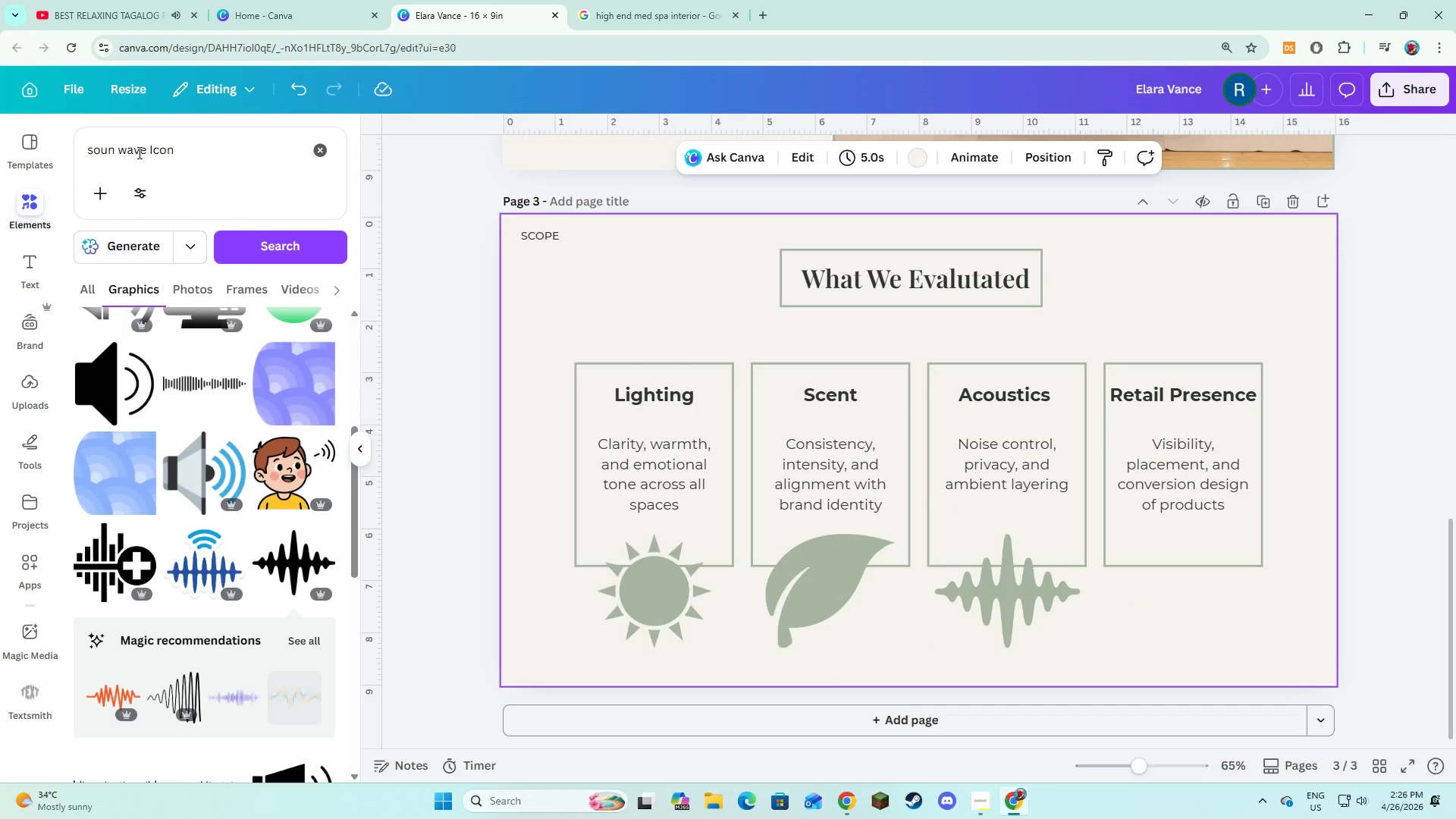 
left_click_drag(start_coordinate=[146, 154], to_coordinate=[106, 155])
 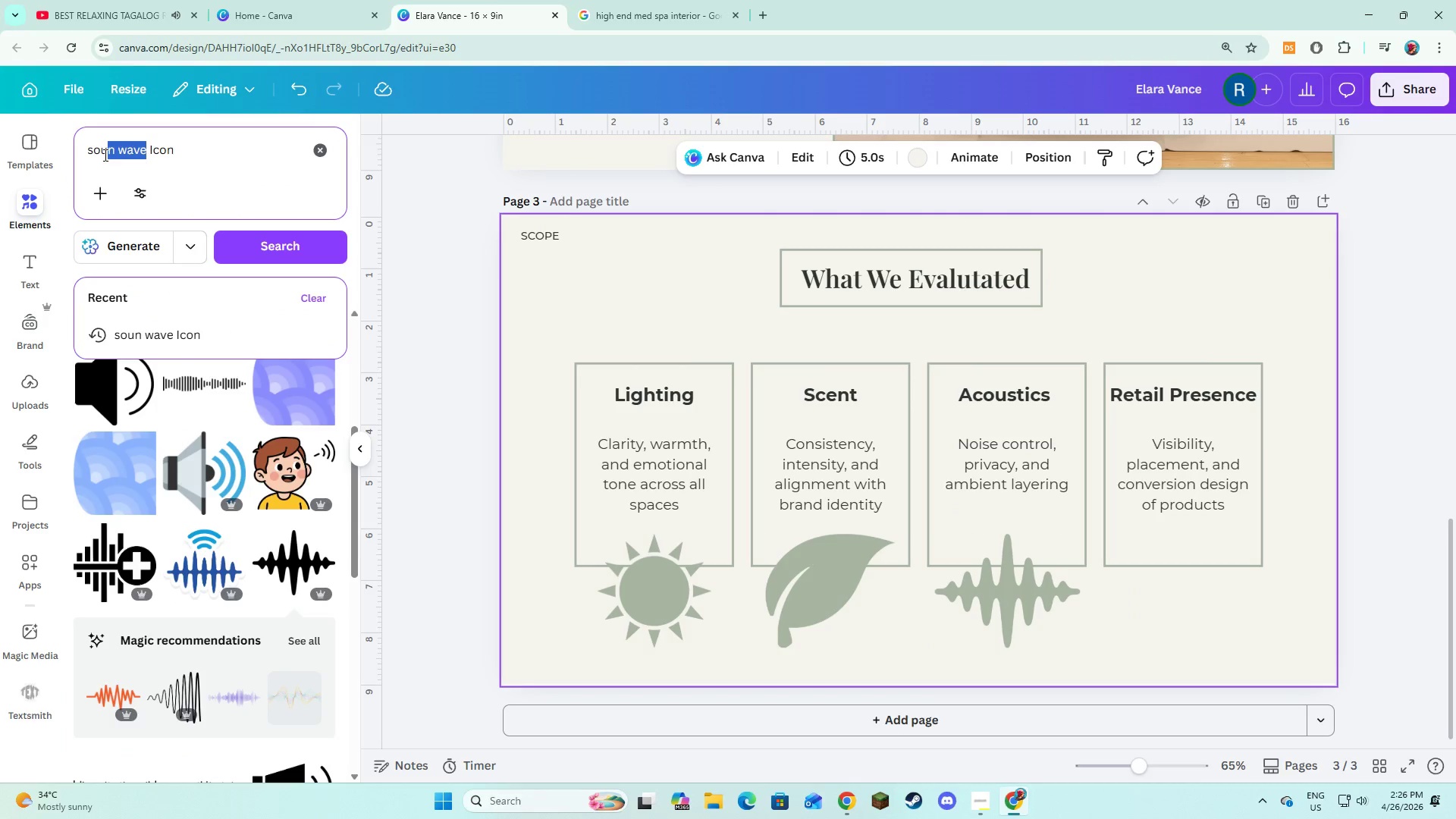 
left_click([121, 152])
 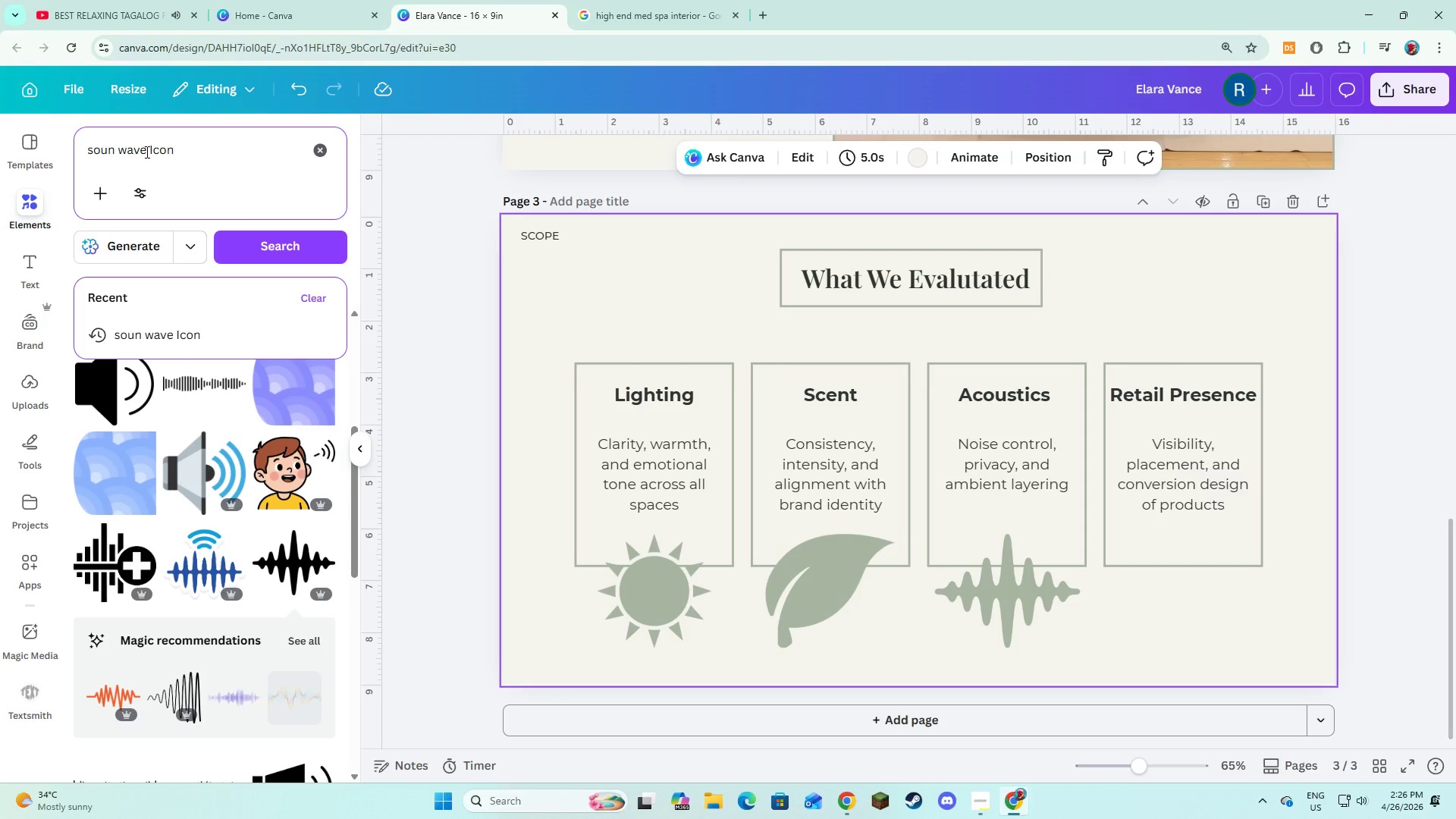 
left_click_drag(start_coordinate=[146, 152], to_coordinate=[81, 156])
 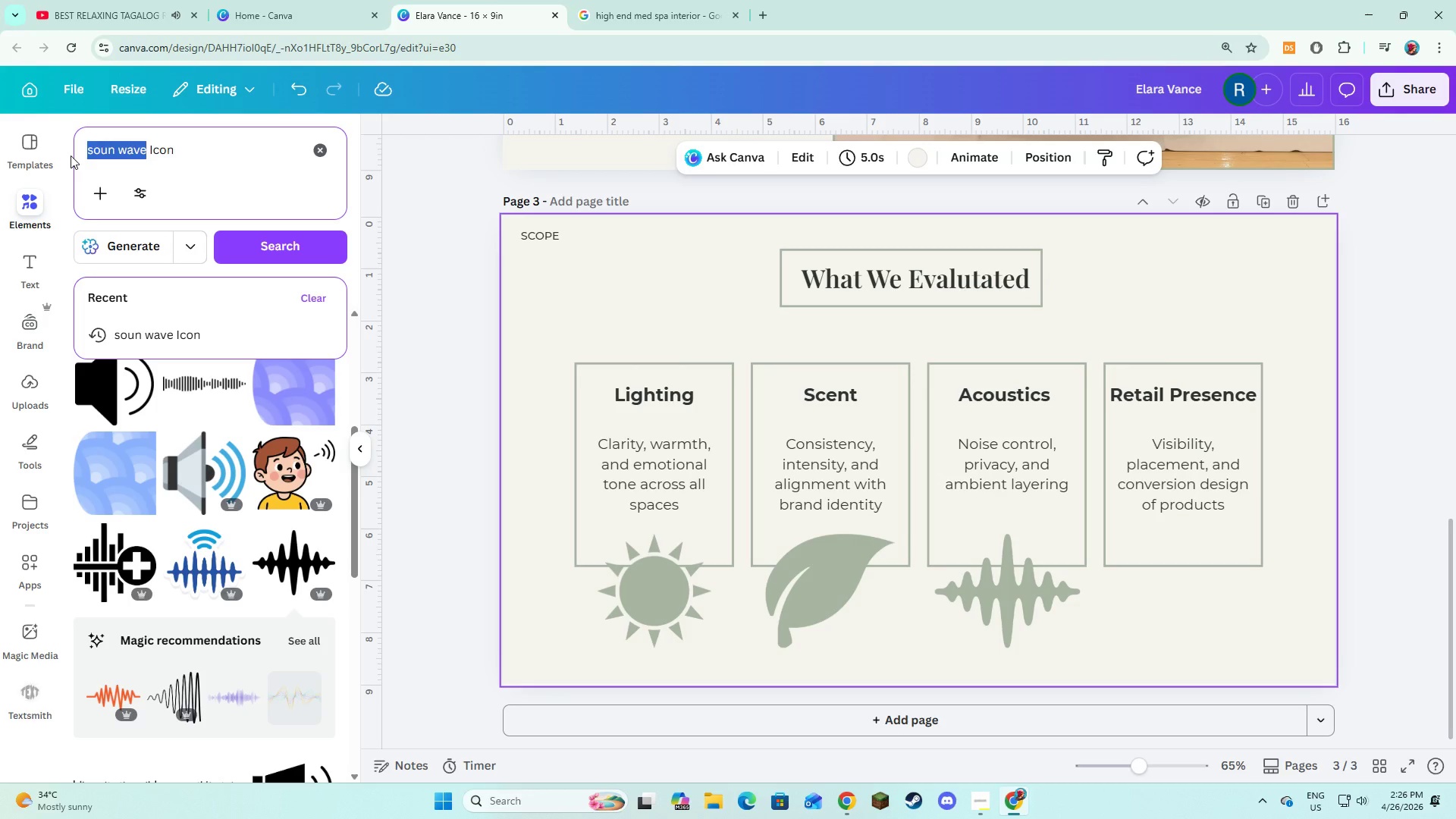 
type(prof)
key(Backspace)
type(duct)
 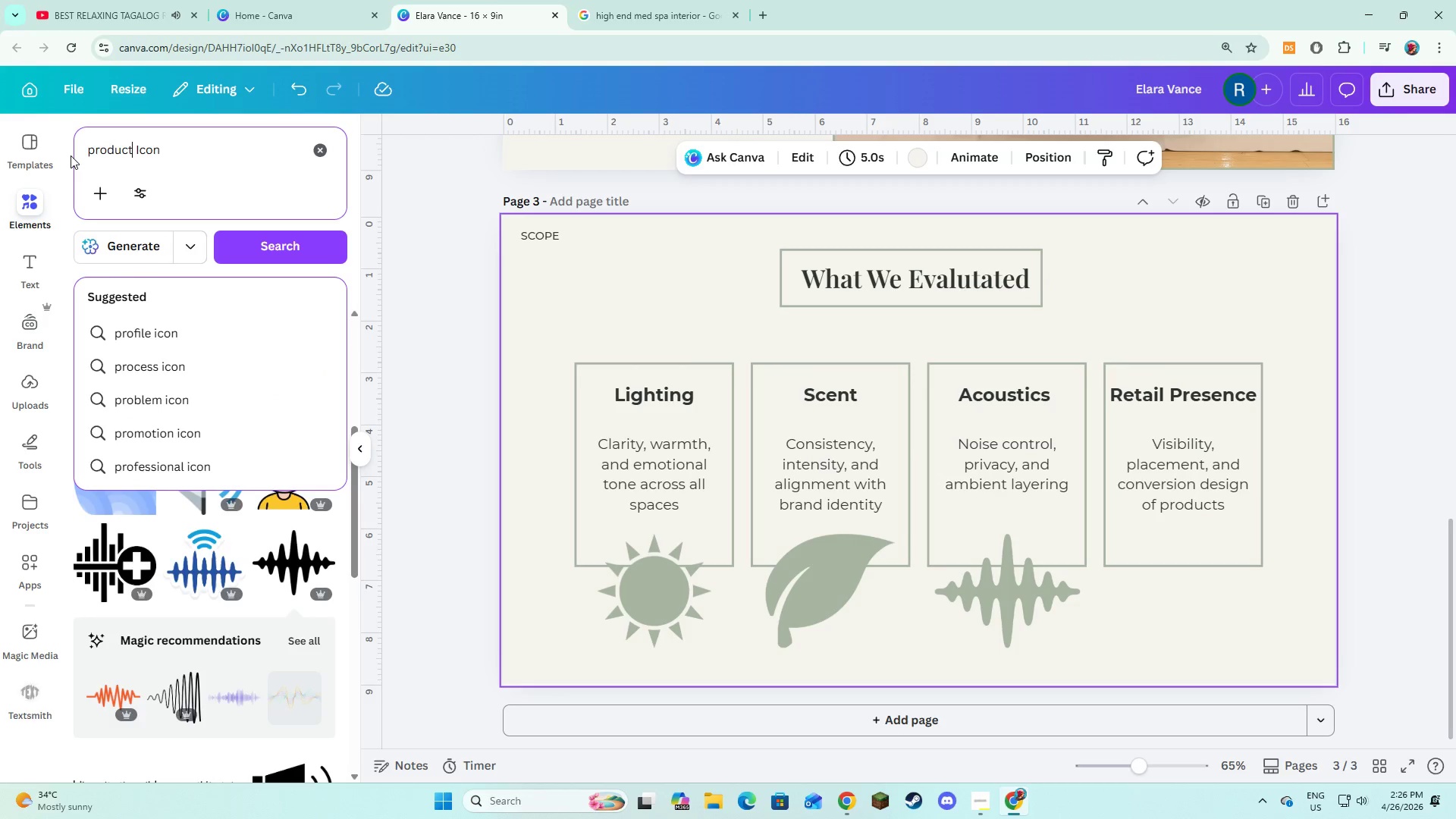 
key(Enter)
 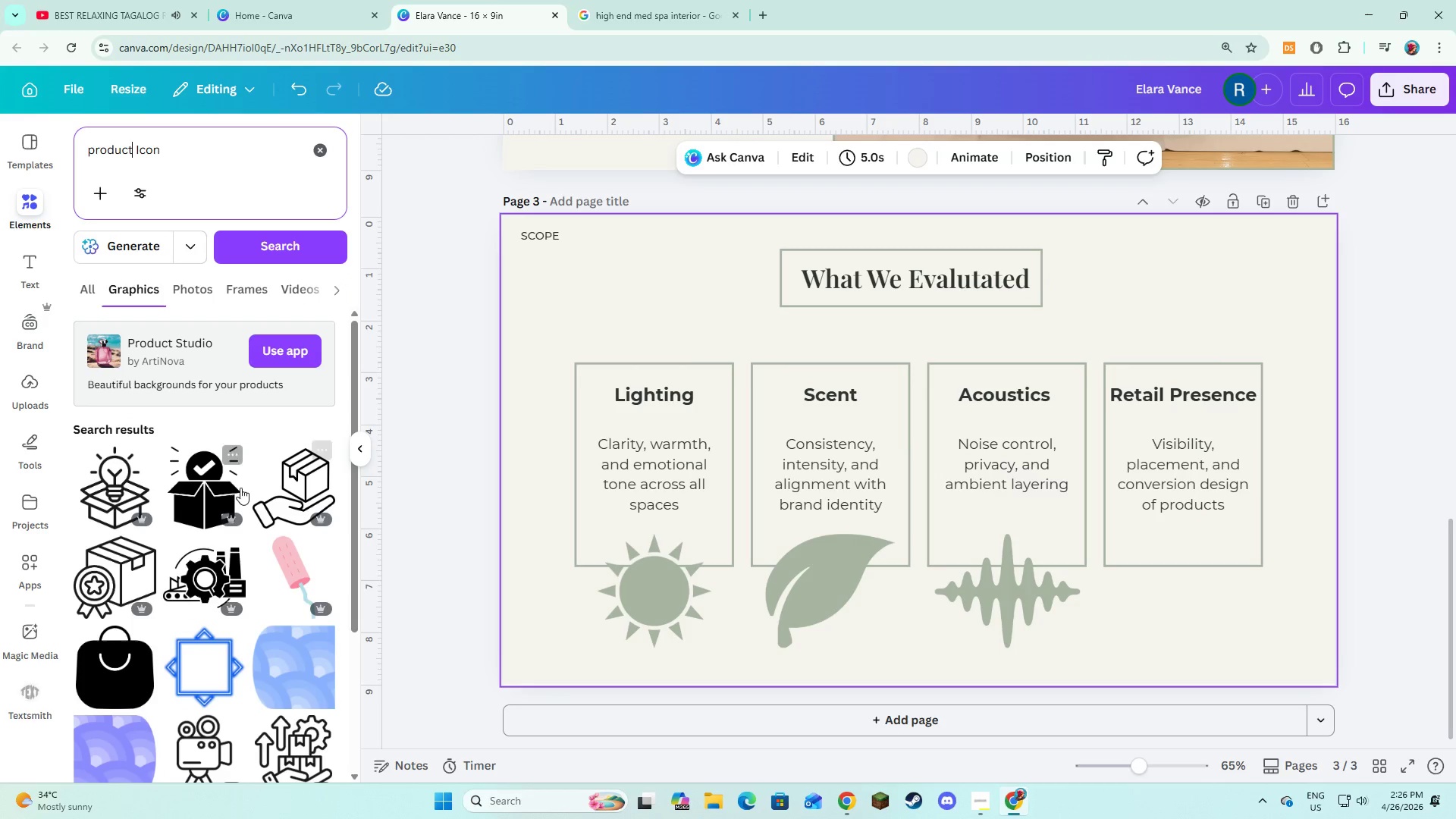 
scroll: coordinate [234, 494], scroll_direction: down, amount: 2.0
 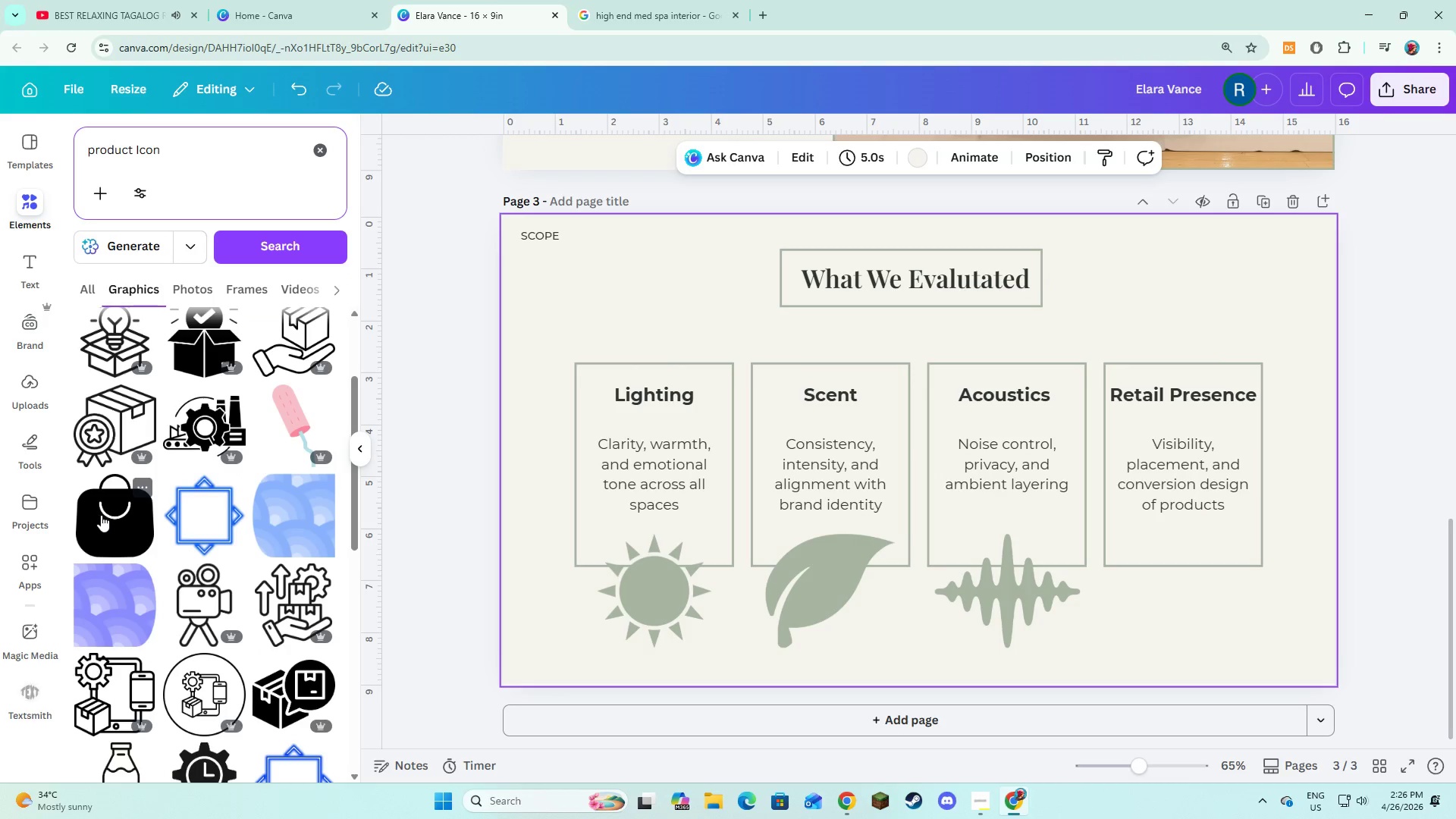 
left_click([102, 516])
 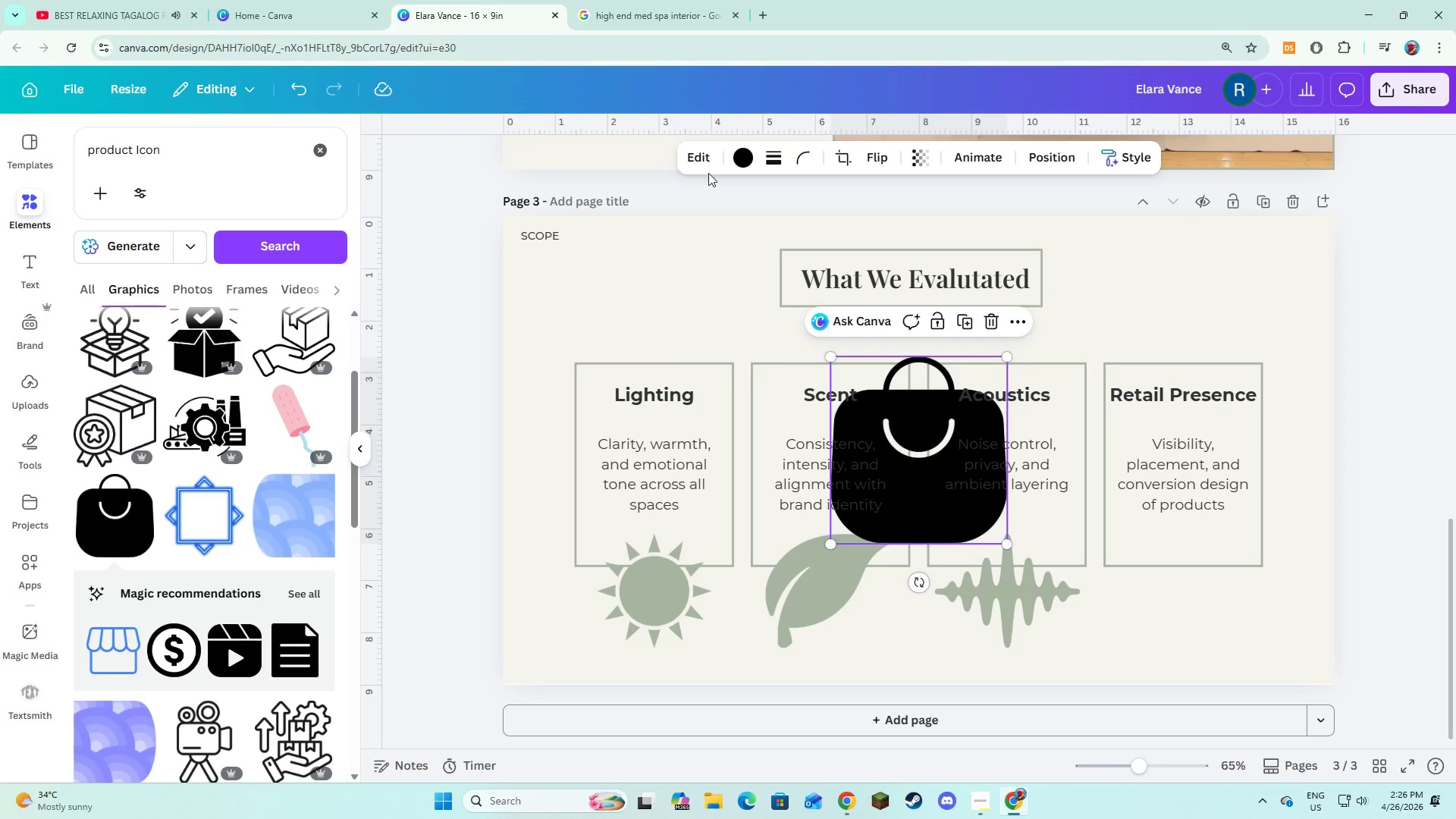 
double_click([732, 164])
 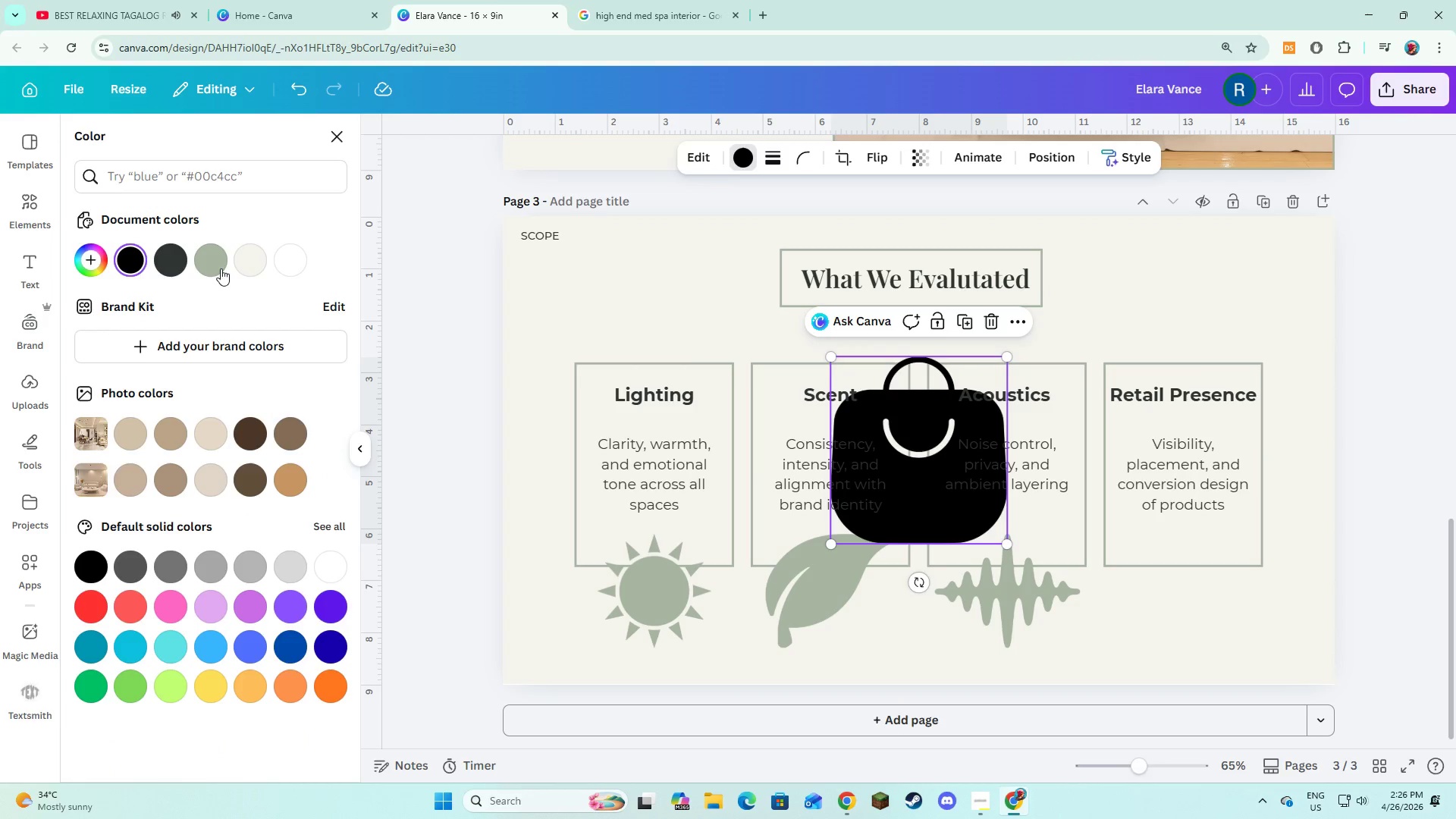 
left_click([212, 266])
 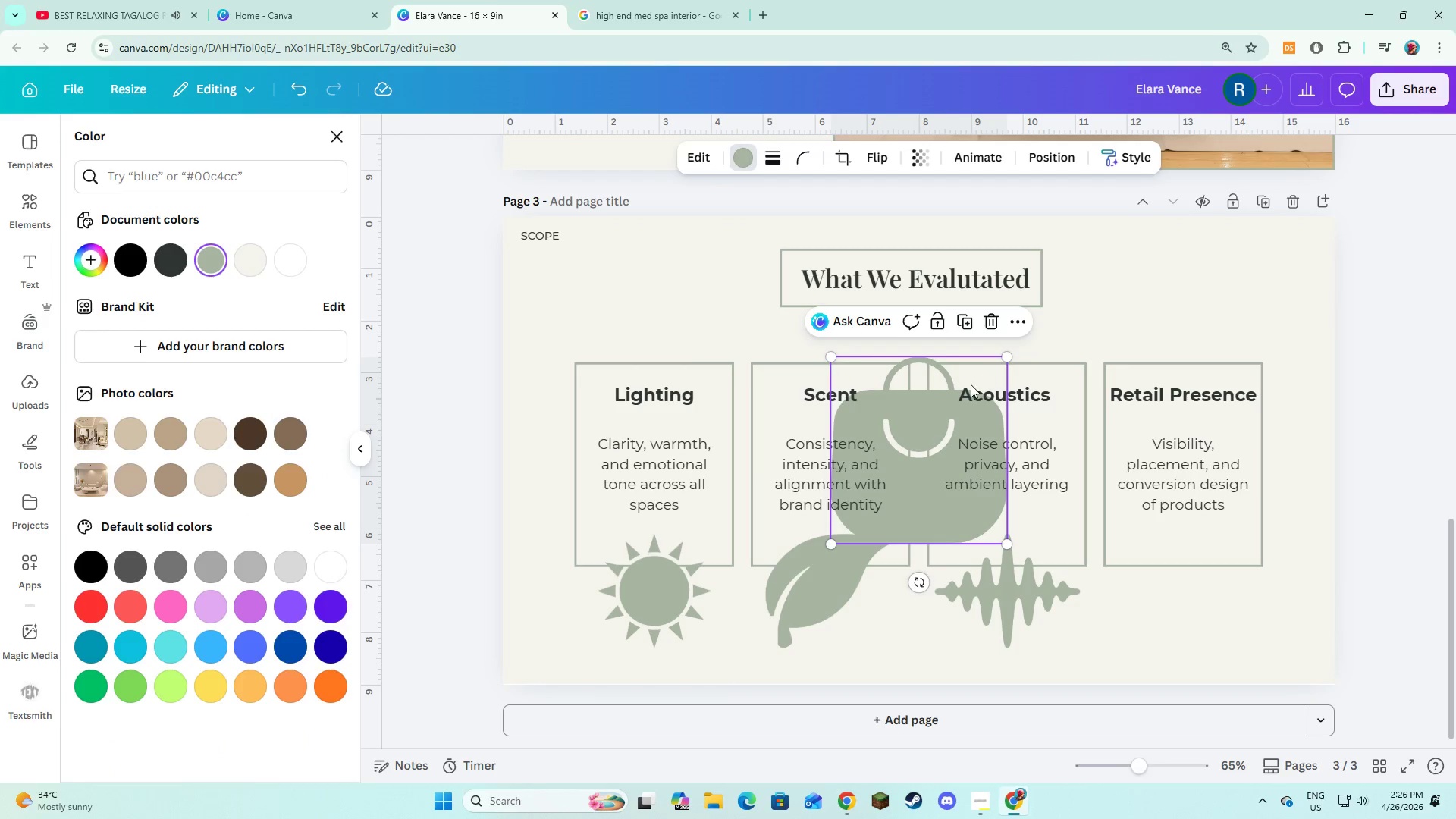 
left_click_drag(start_coordinate=[956, 388], to_coordinate=[1223, 490])
 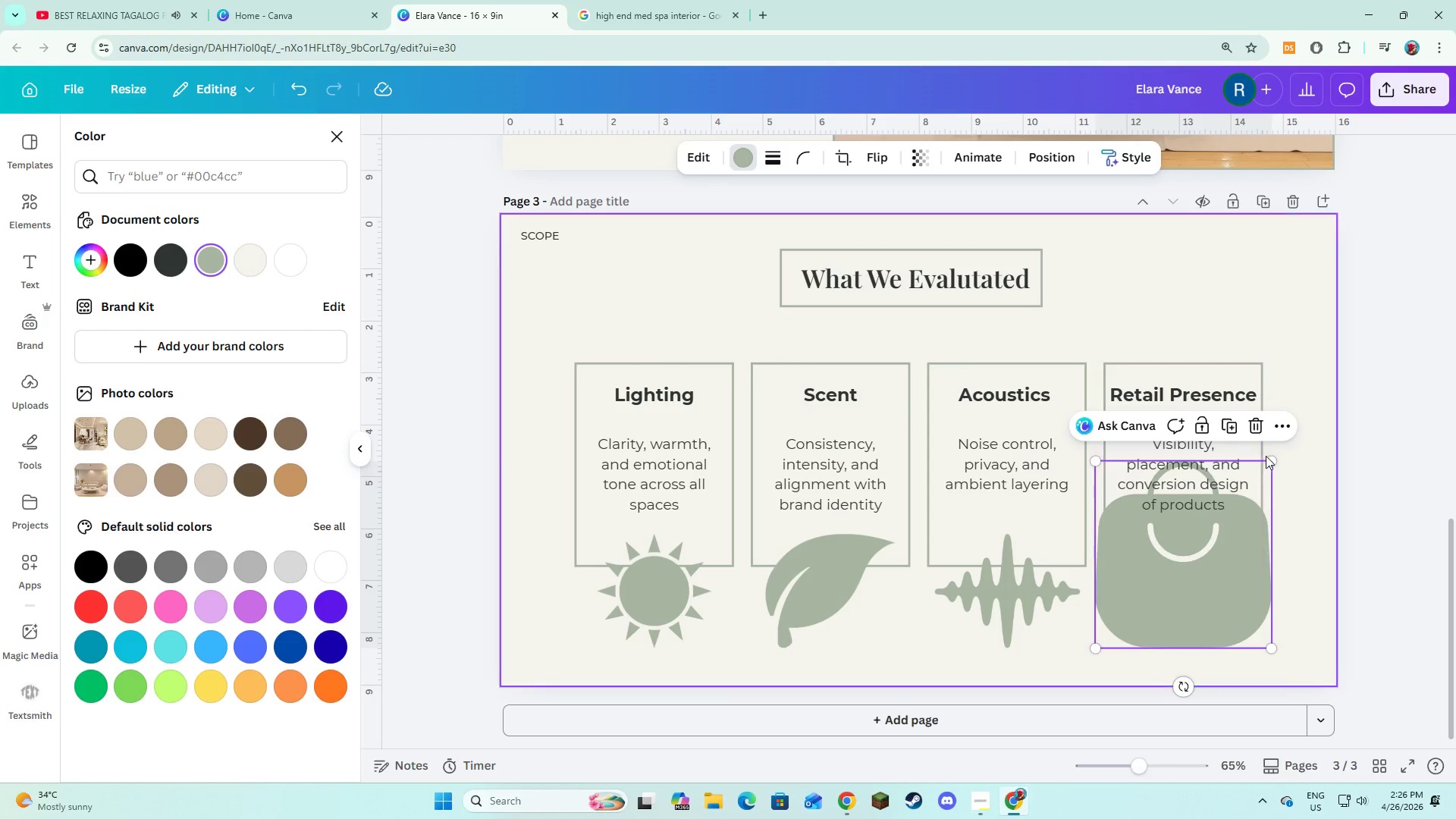 
left_click_drag(start_coordinate=[1272, 460], to_coordinate=[1244, 563])
 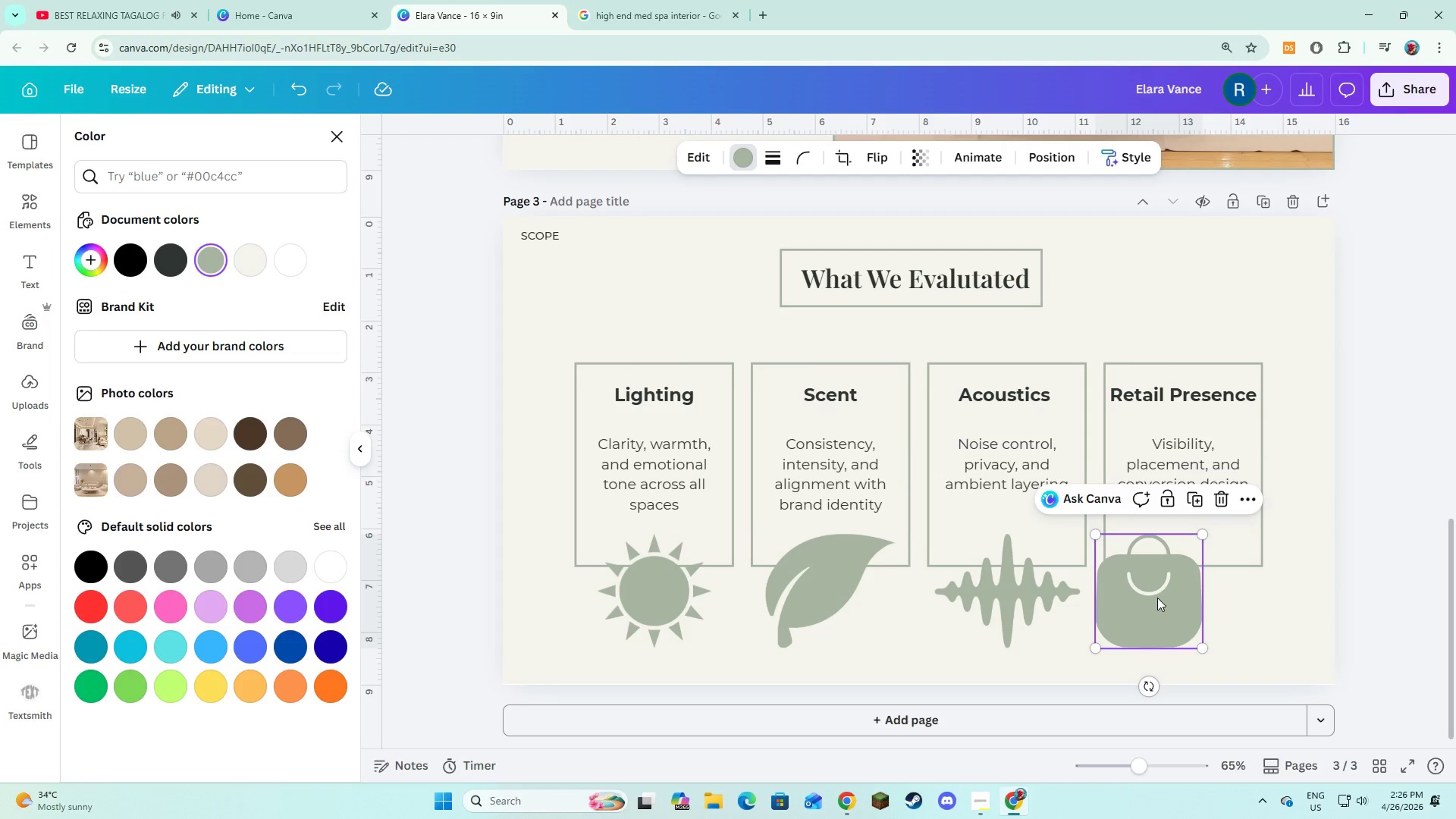 
left_click_drag(start_coordinate=[1157, 598], to_coordinate=[1195, 595])
 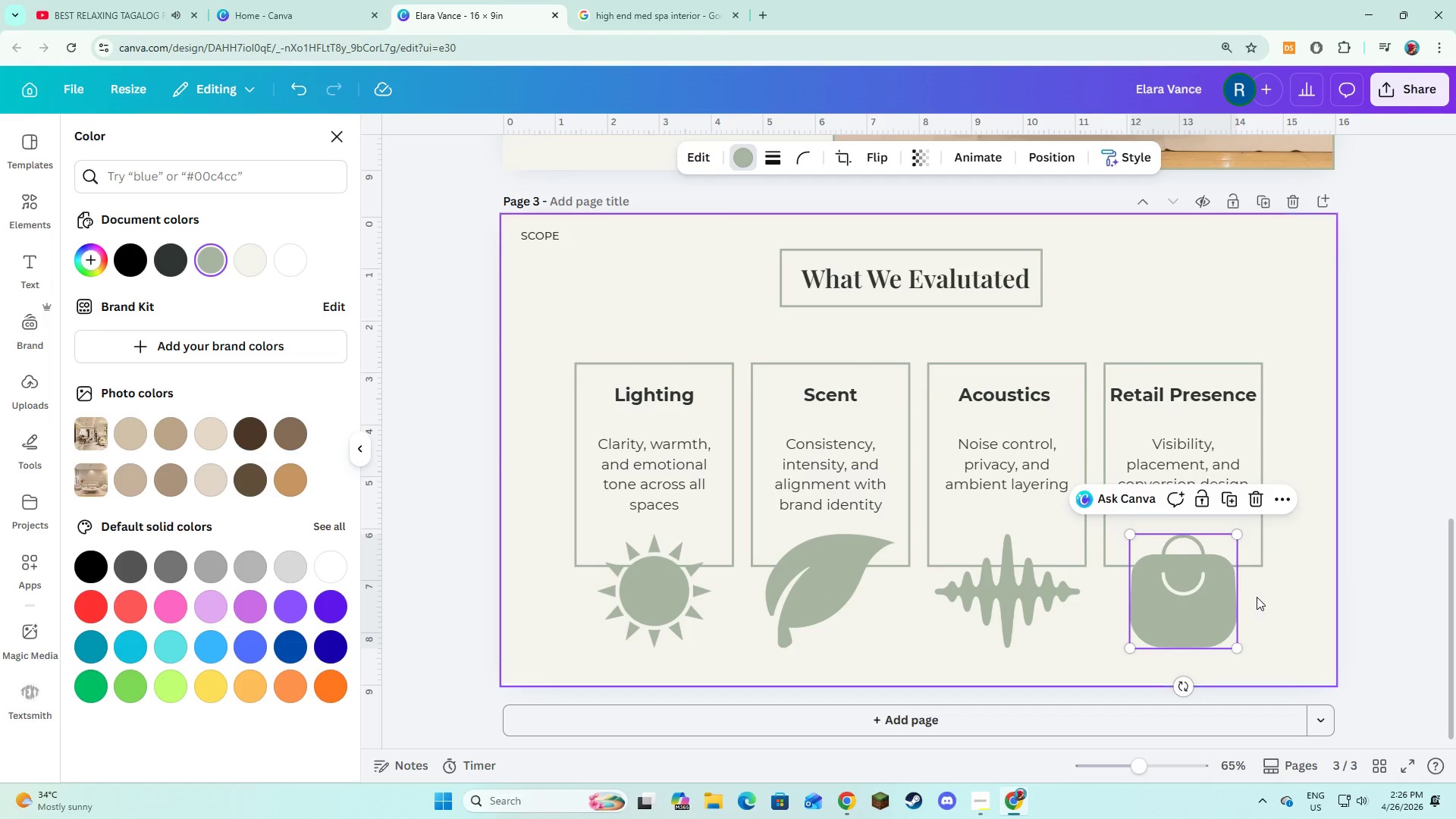 
left_click([1257, 597])
 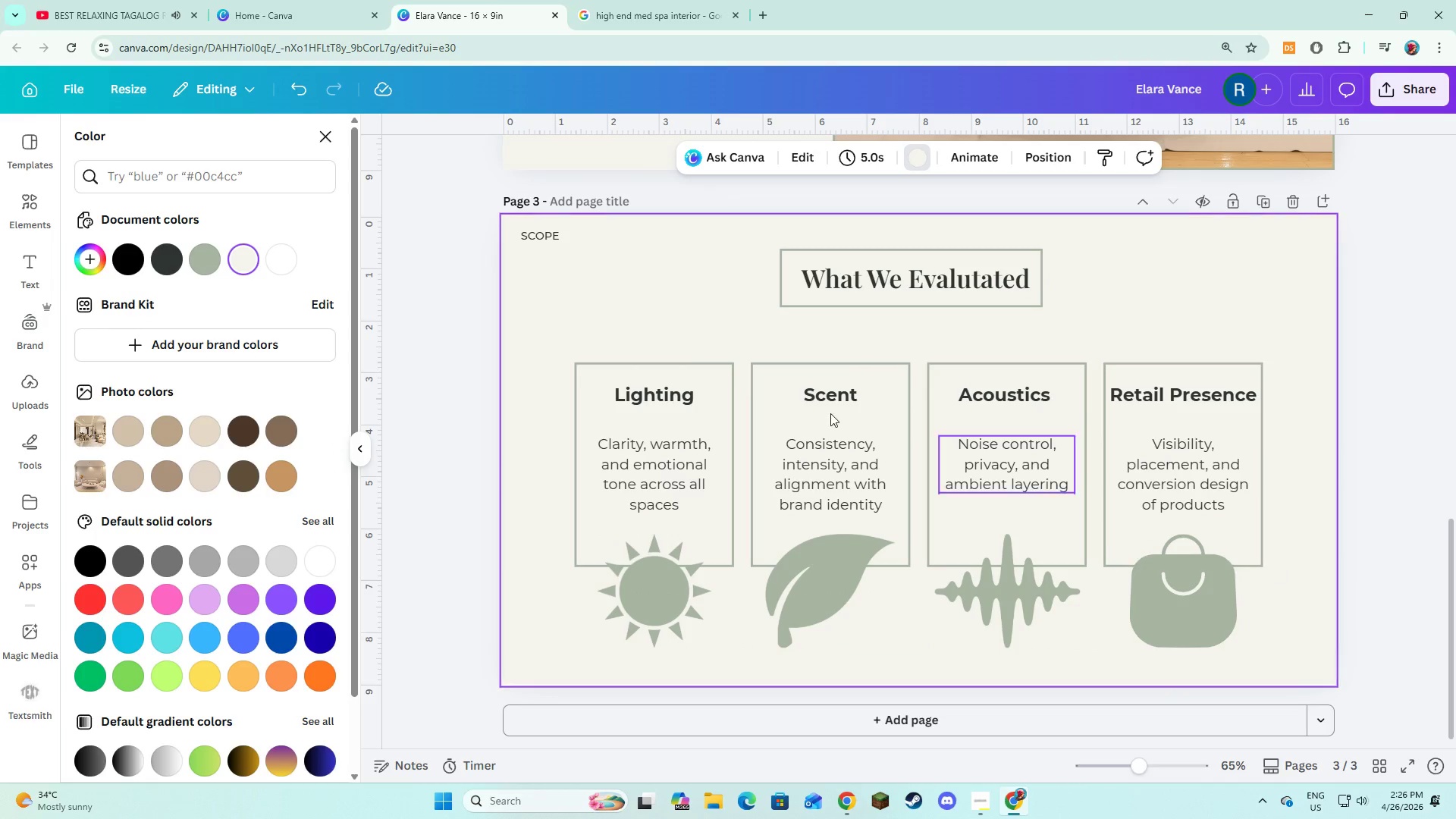 
left_click([635, 296])
 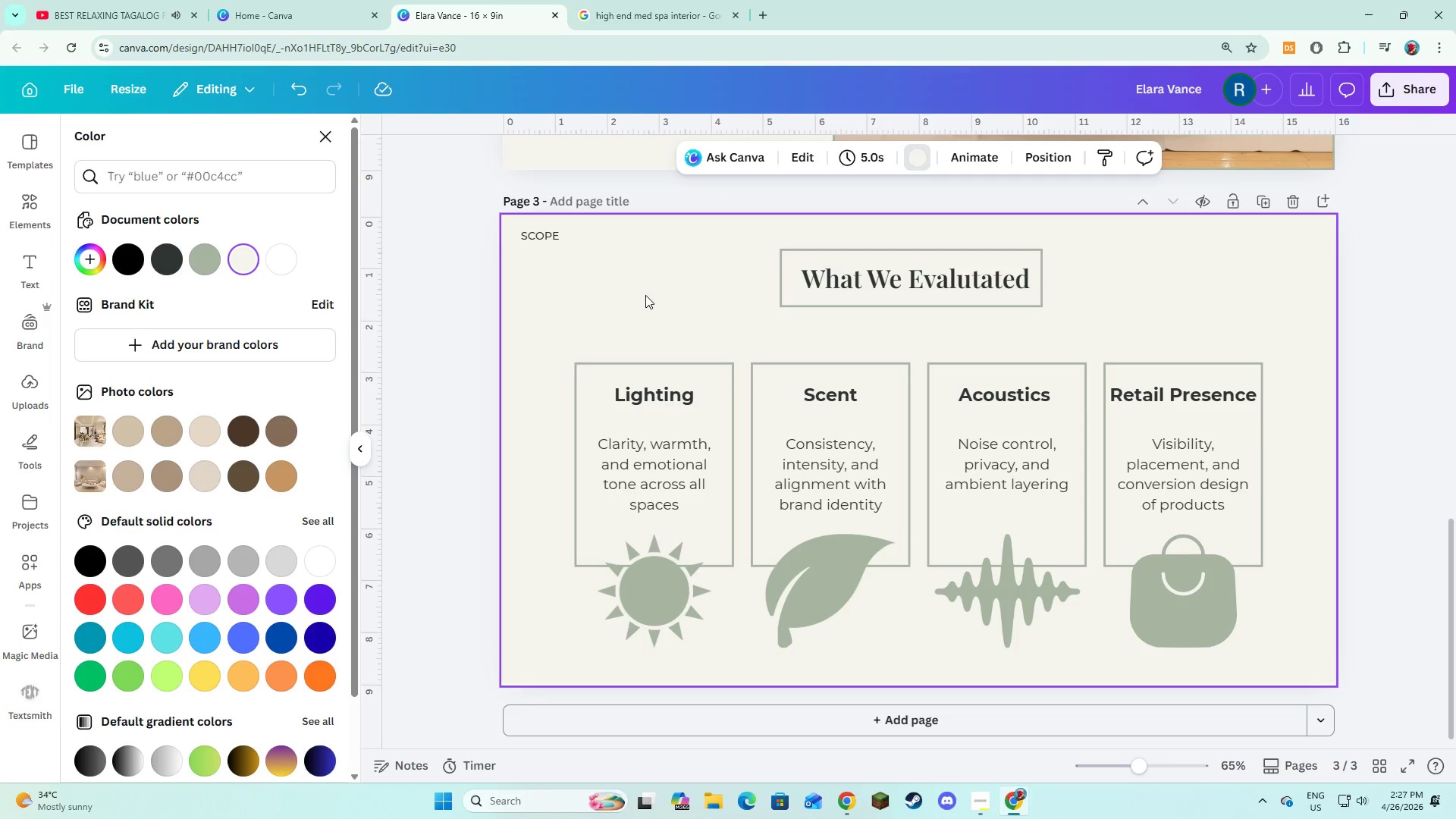 
wait(17.7)
 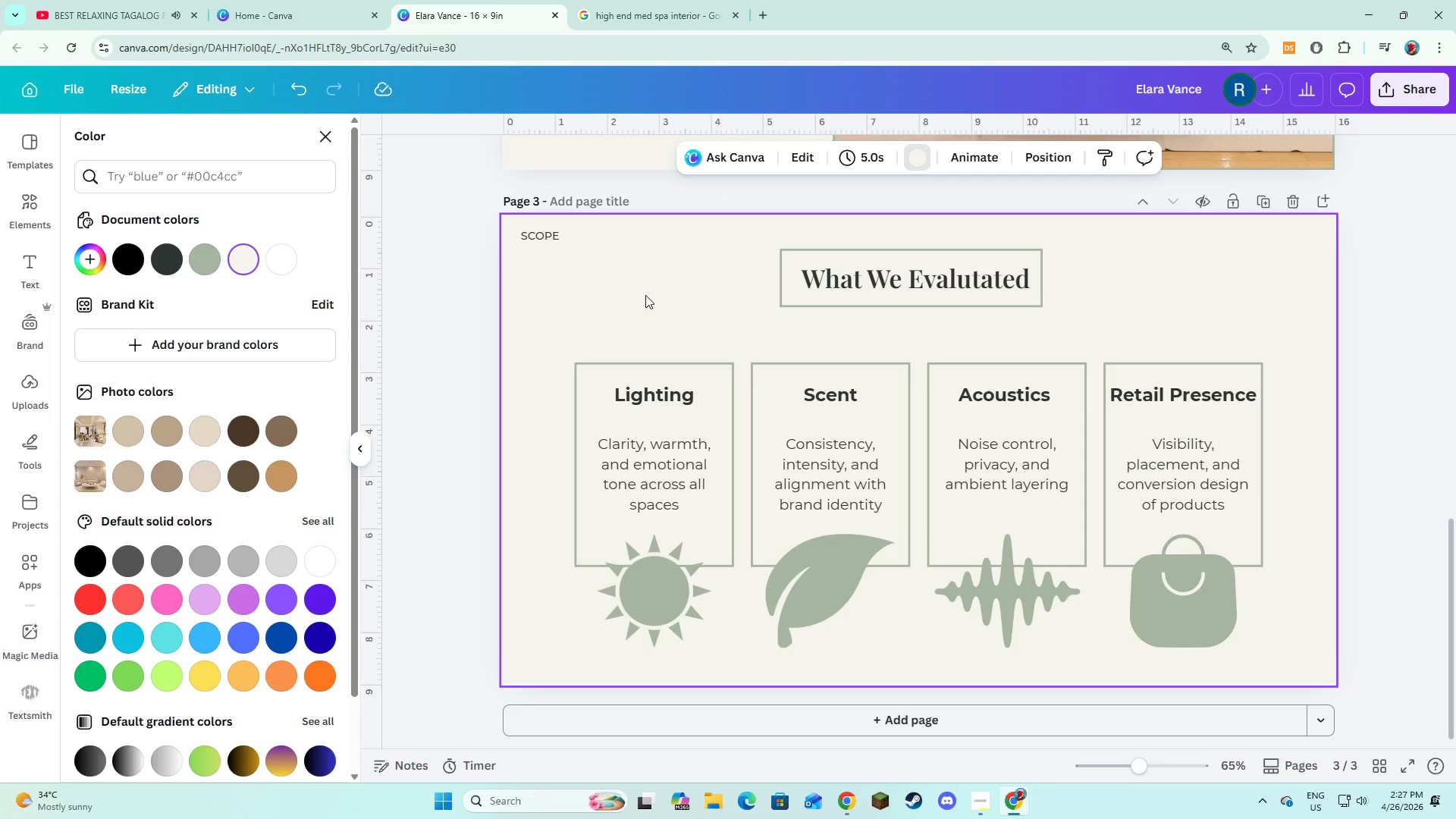 
key(Alt+AltLeft)
 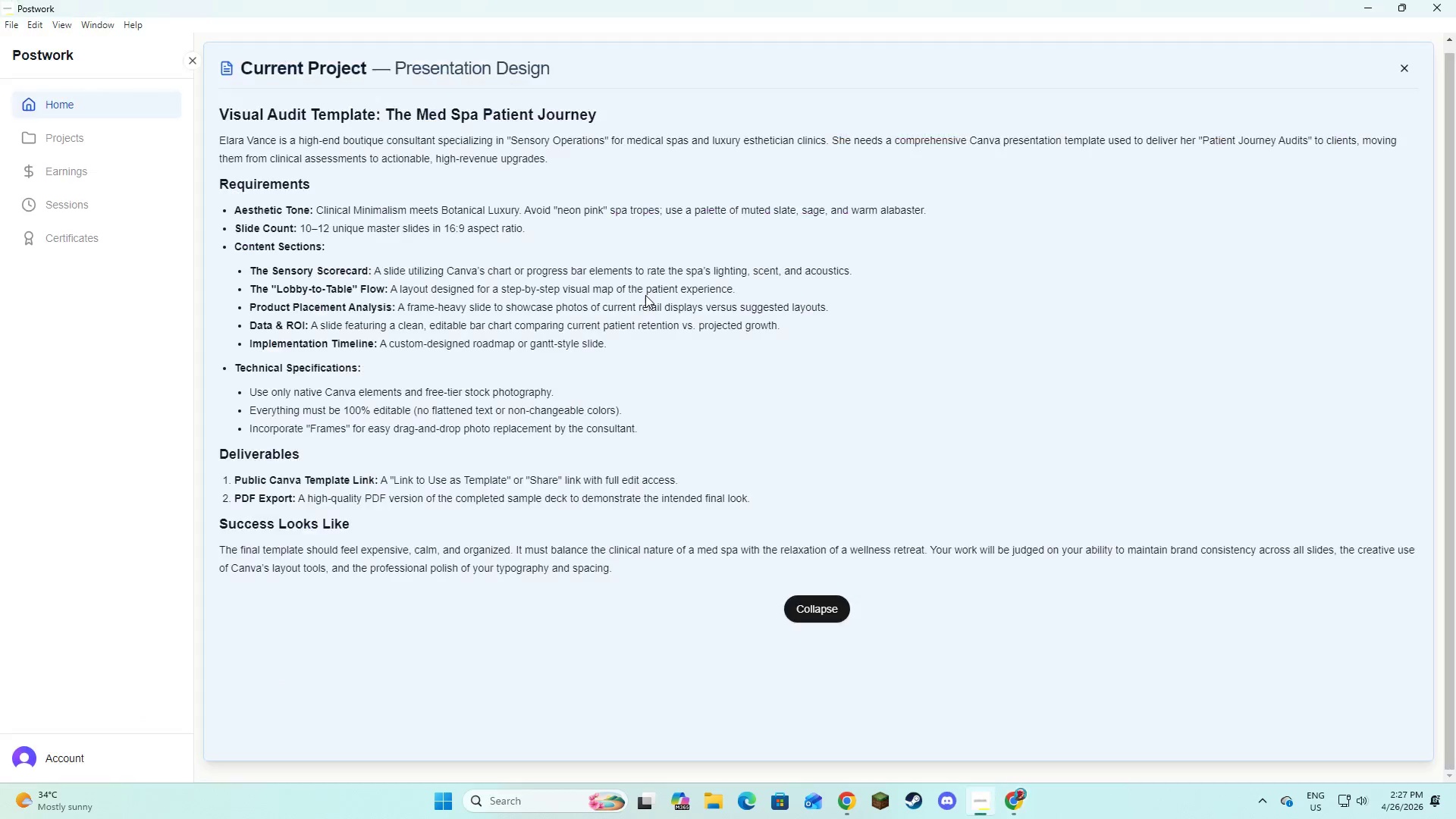 
key(Alt+Tab)